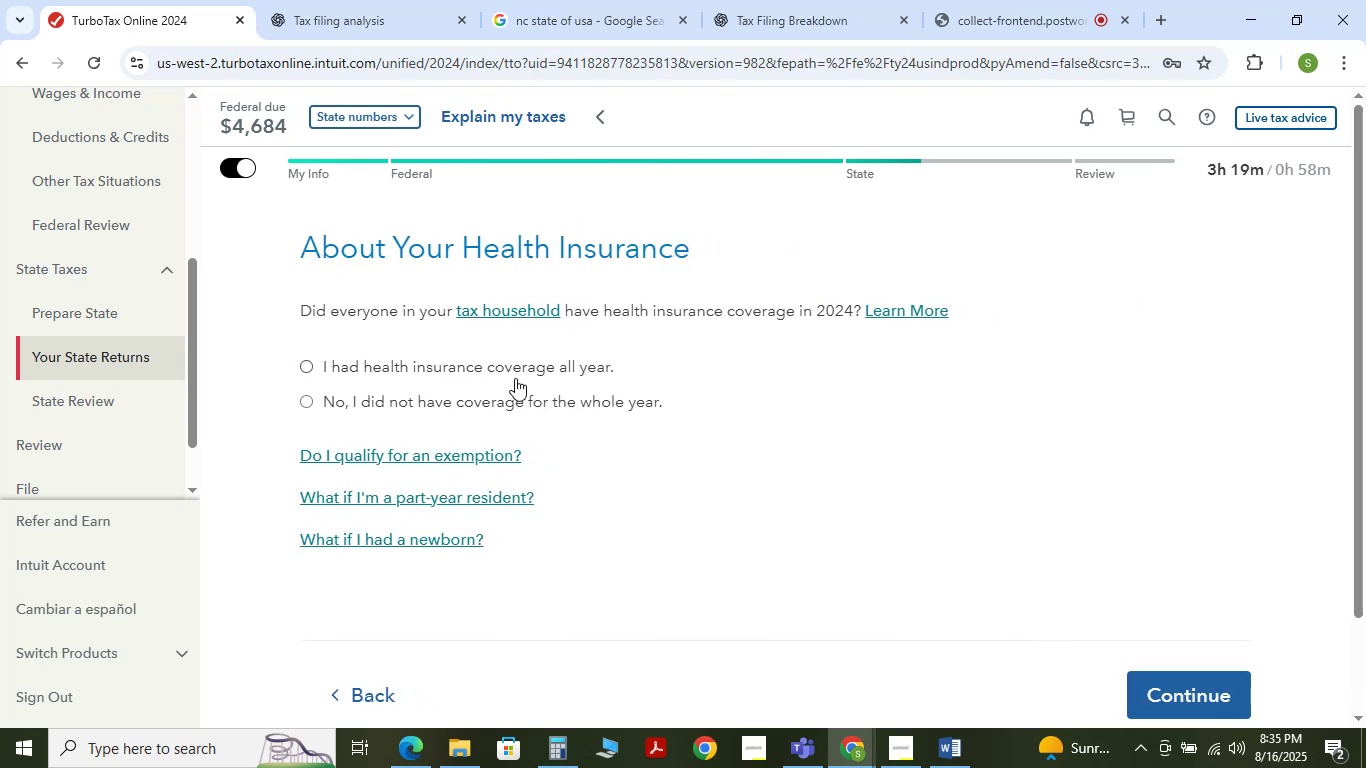 
wait(7.67)
 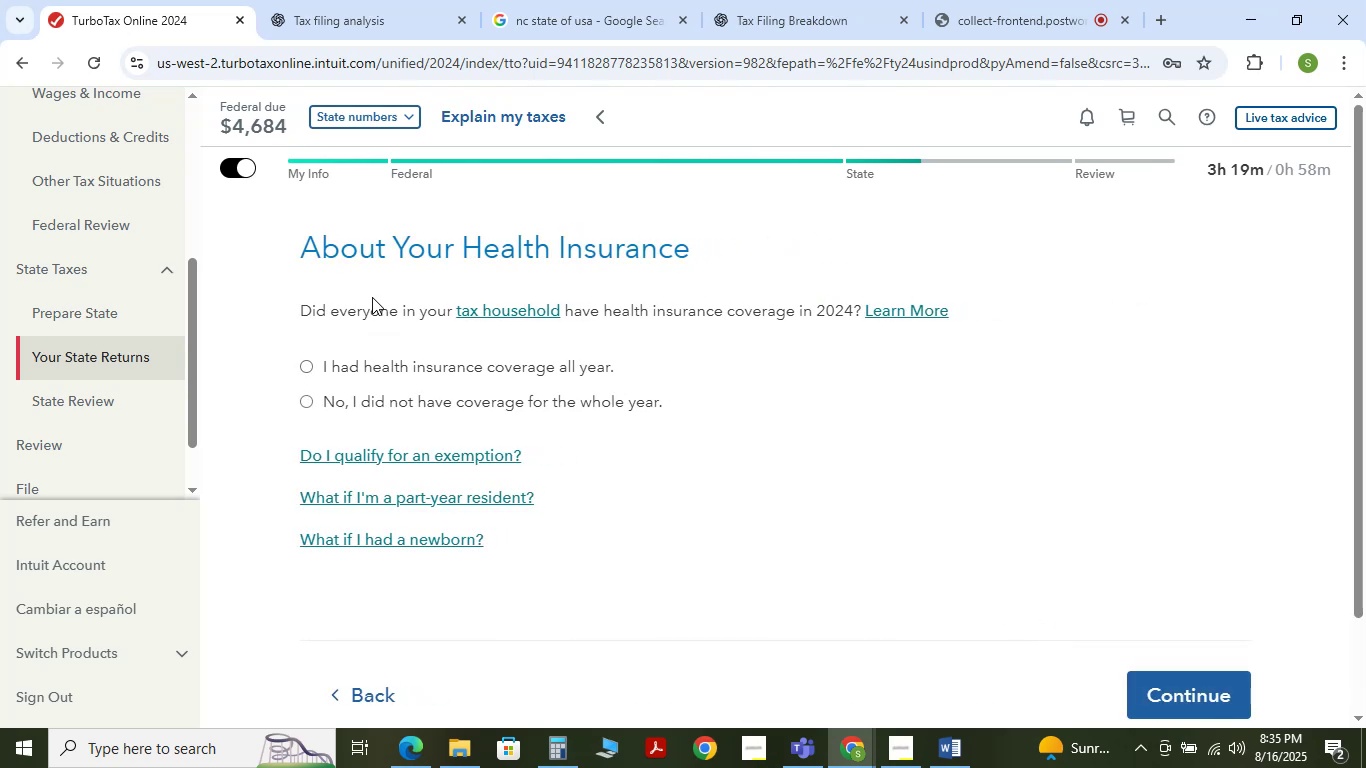 
left_click([956, 746])
 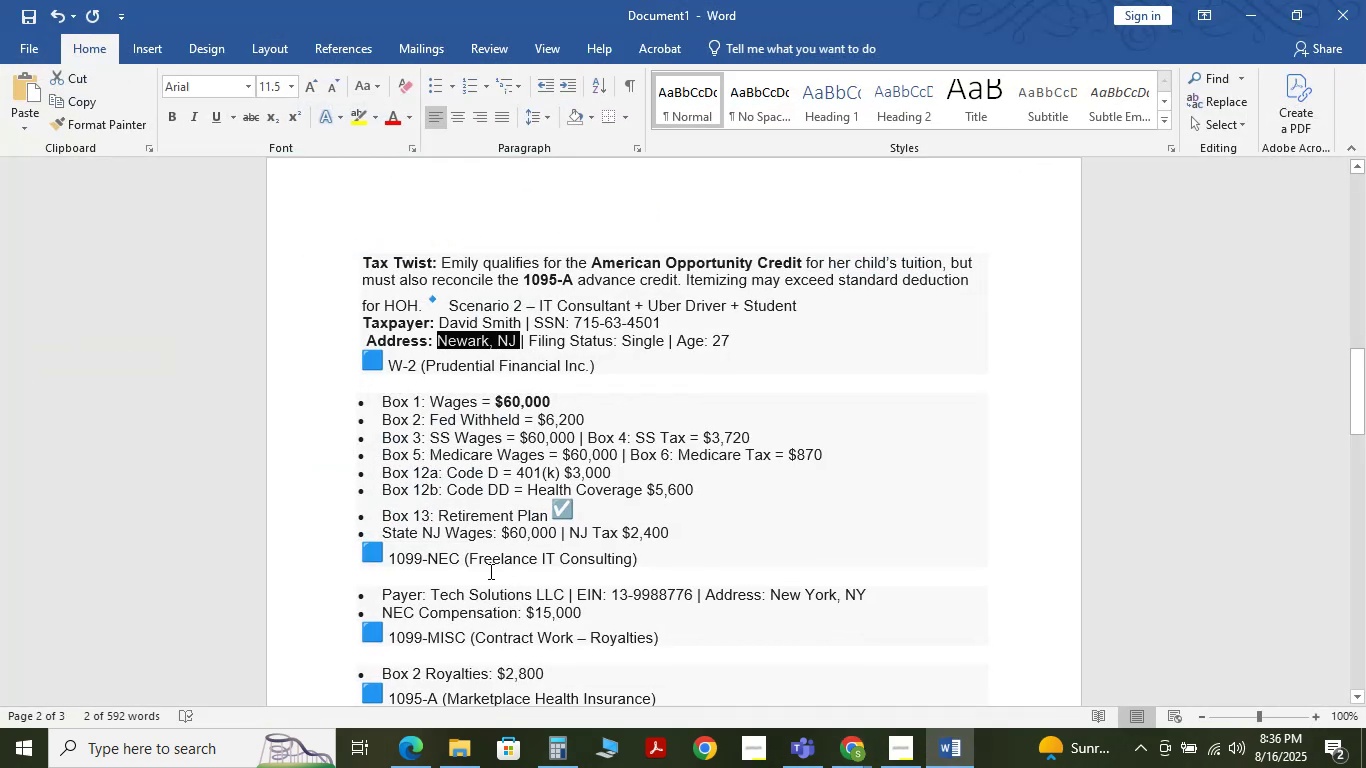 
scroll: coordinate [491, 577], scroll_direction: down, amount: 1.0
 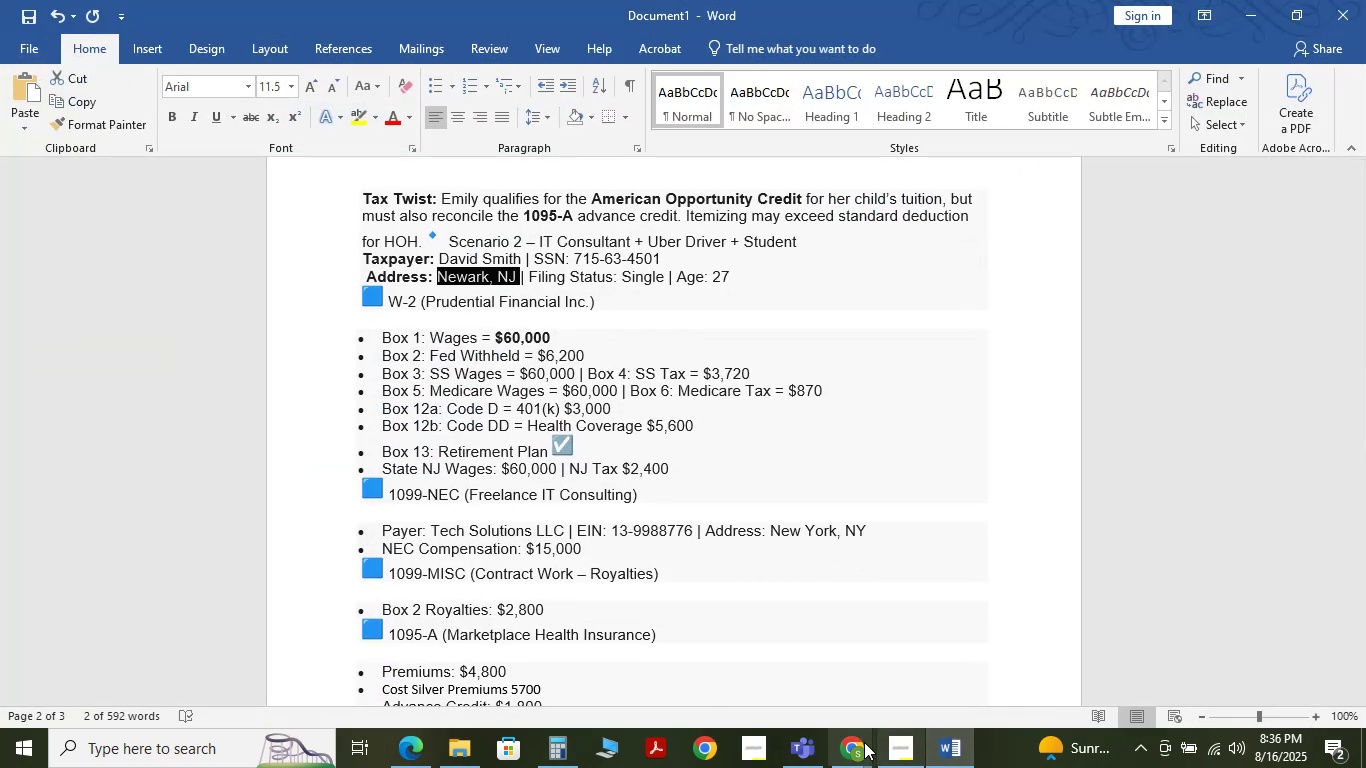 
hold_key(key=AltLeft, duration=1.06)
 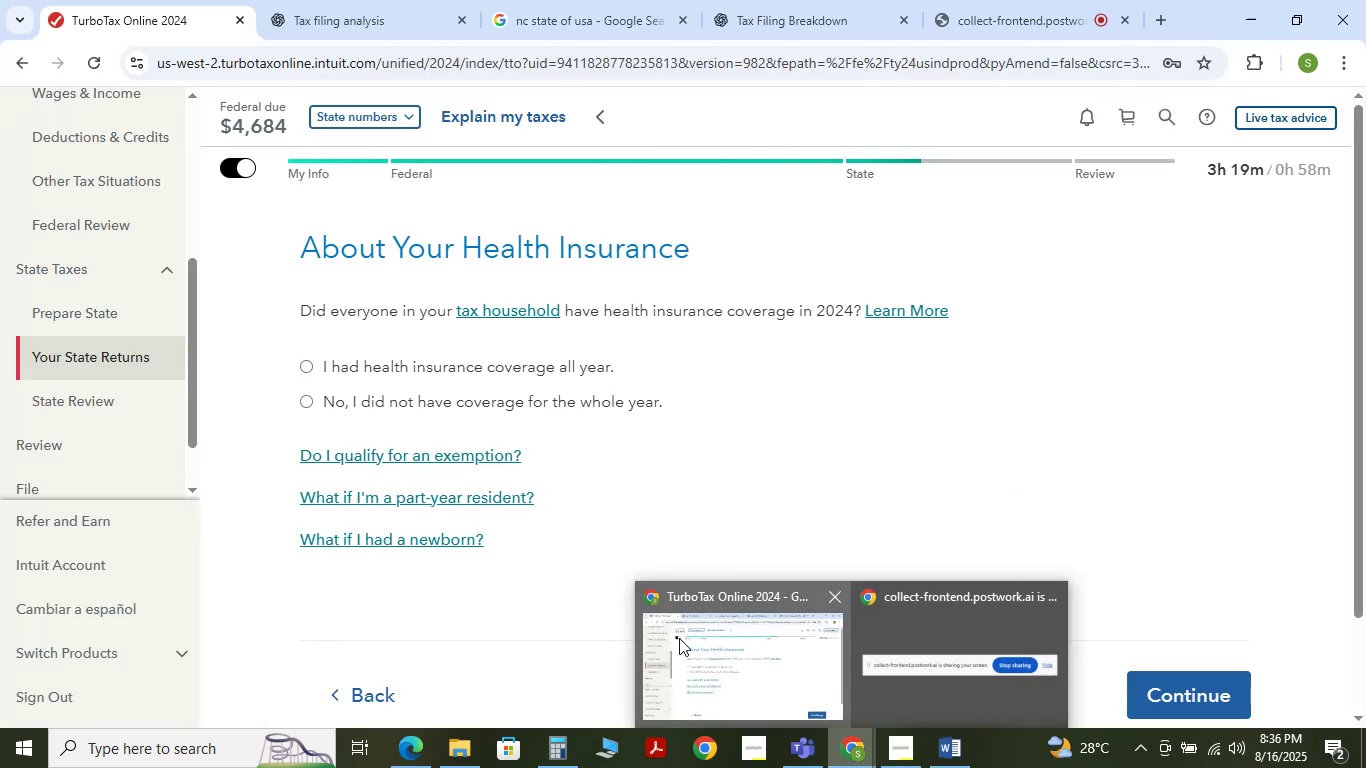 
hold_key(key=Tab, duration=0.35)
 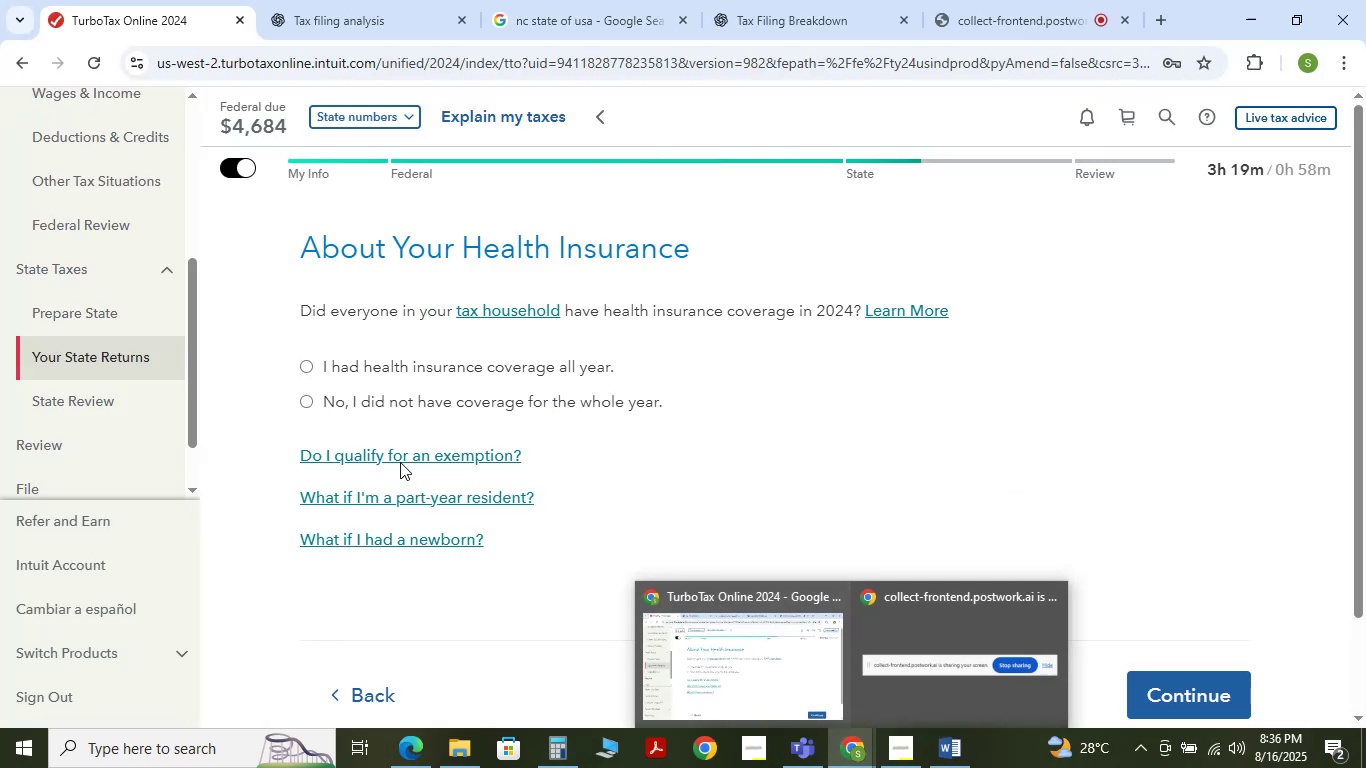 
key(Alt+Tab)
 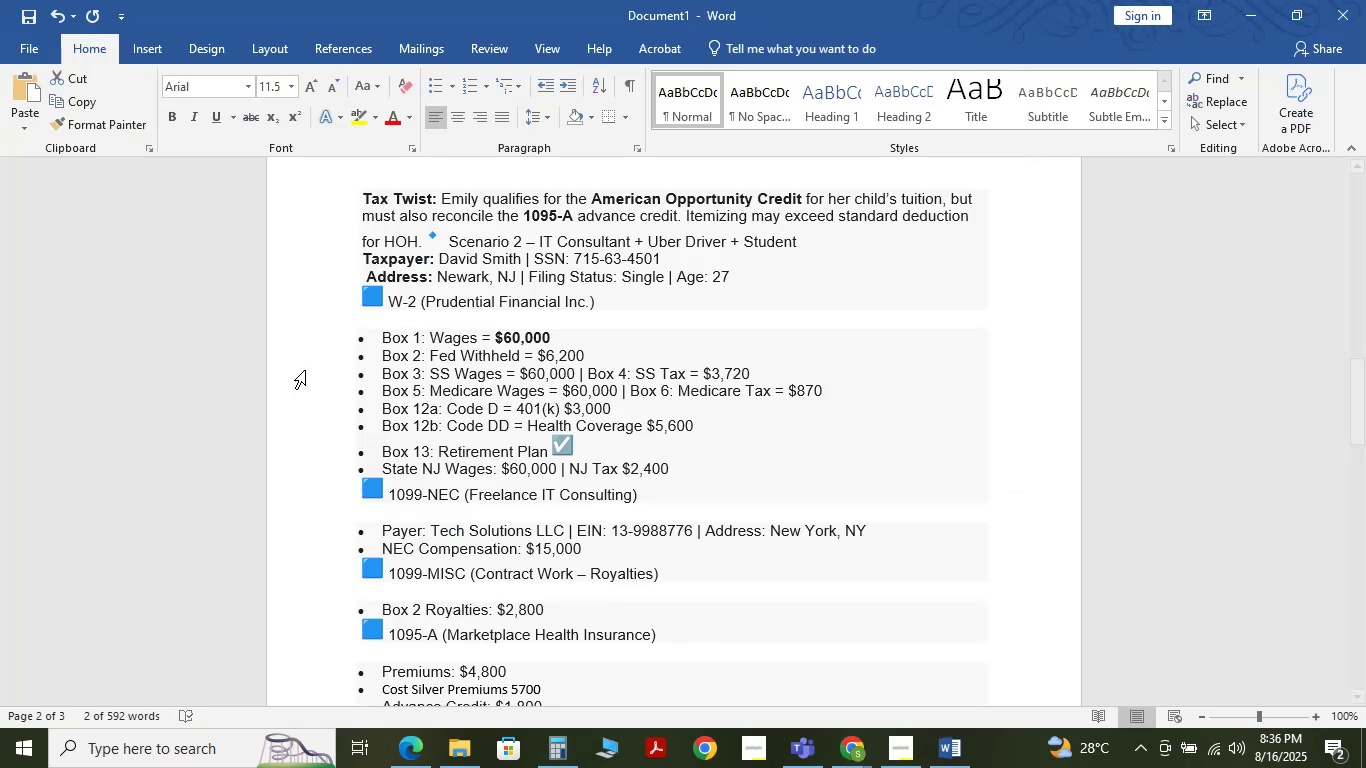 
key(Alt+Tab)
 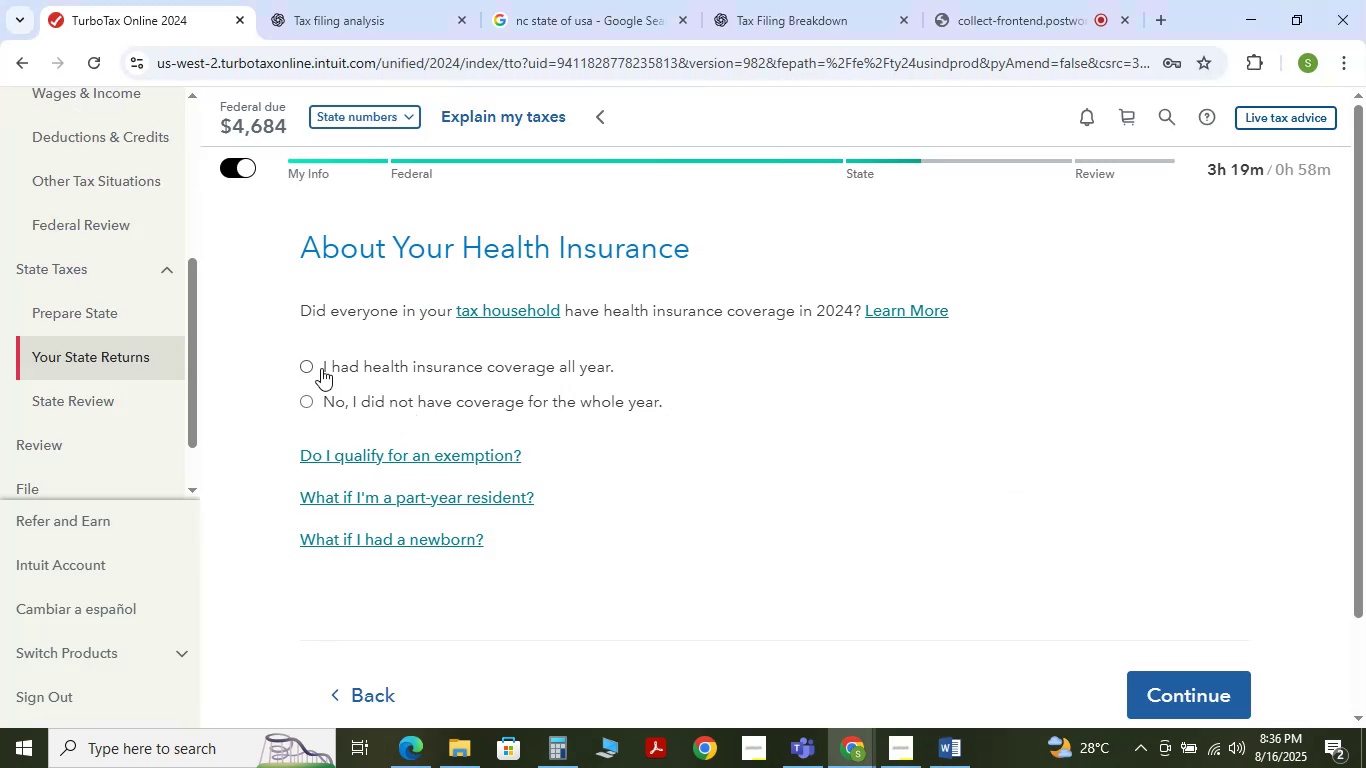 
left_click([317, 364])
 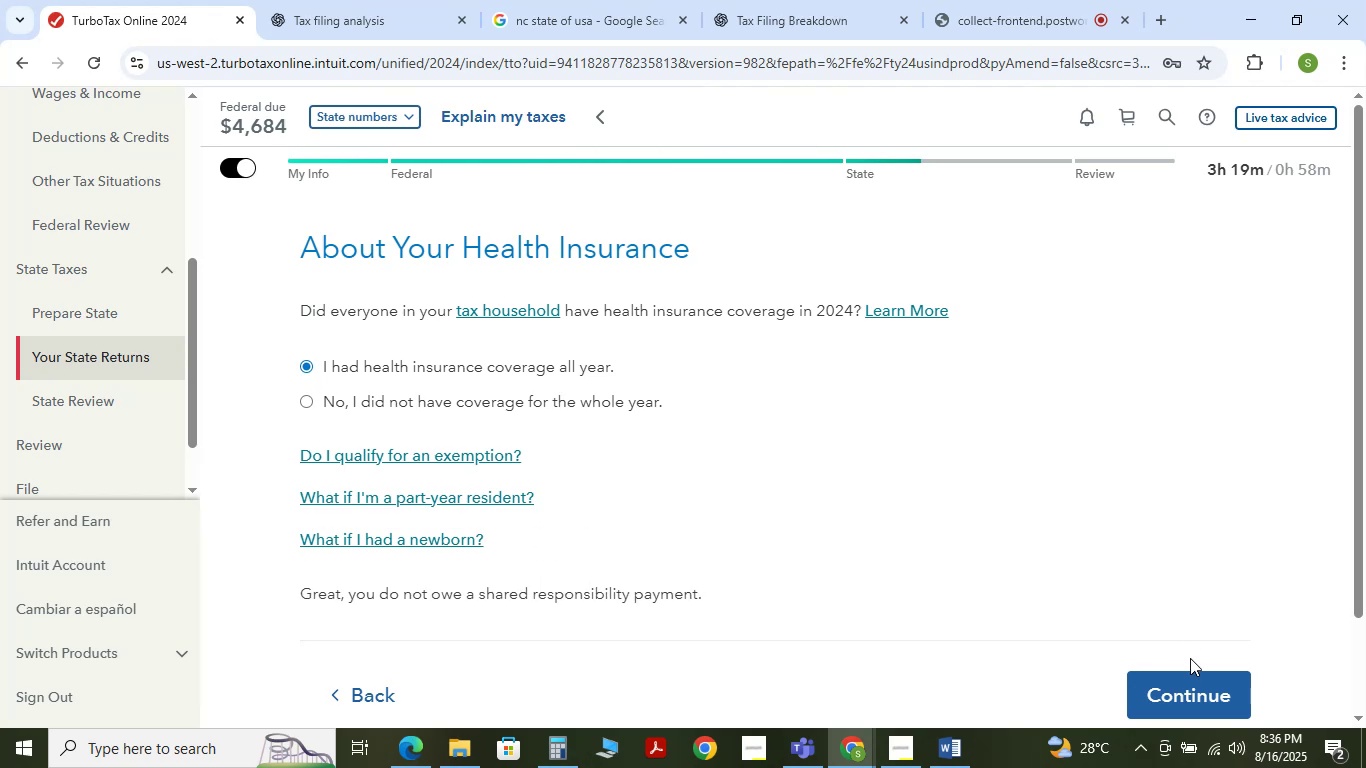 
left_click([1191, 687])
 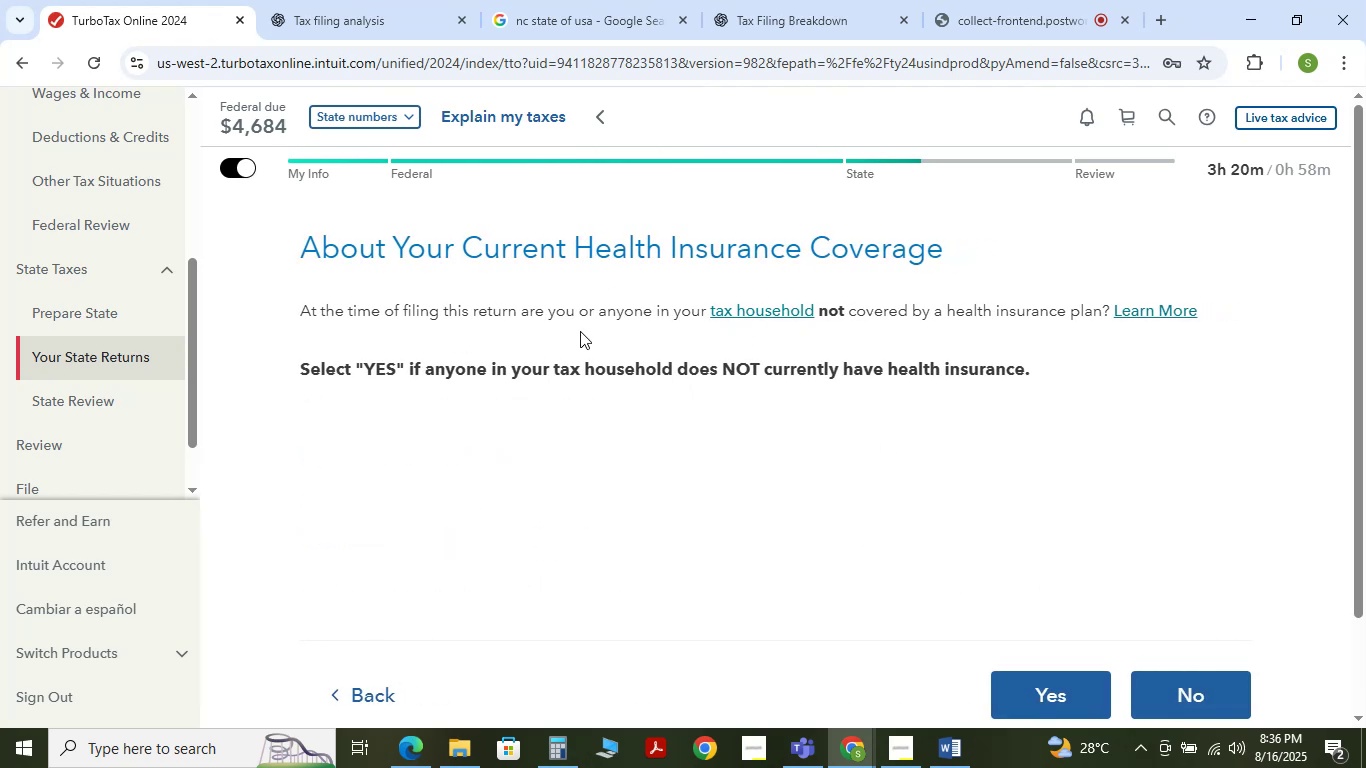 
wait(8.82)
 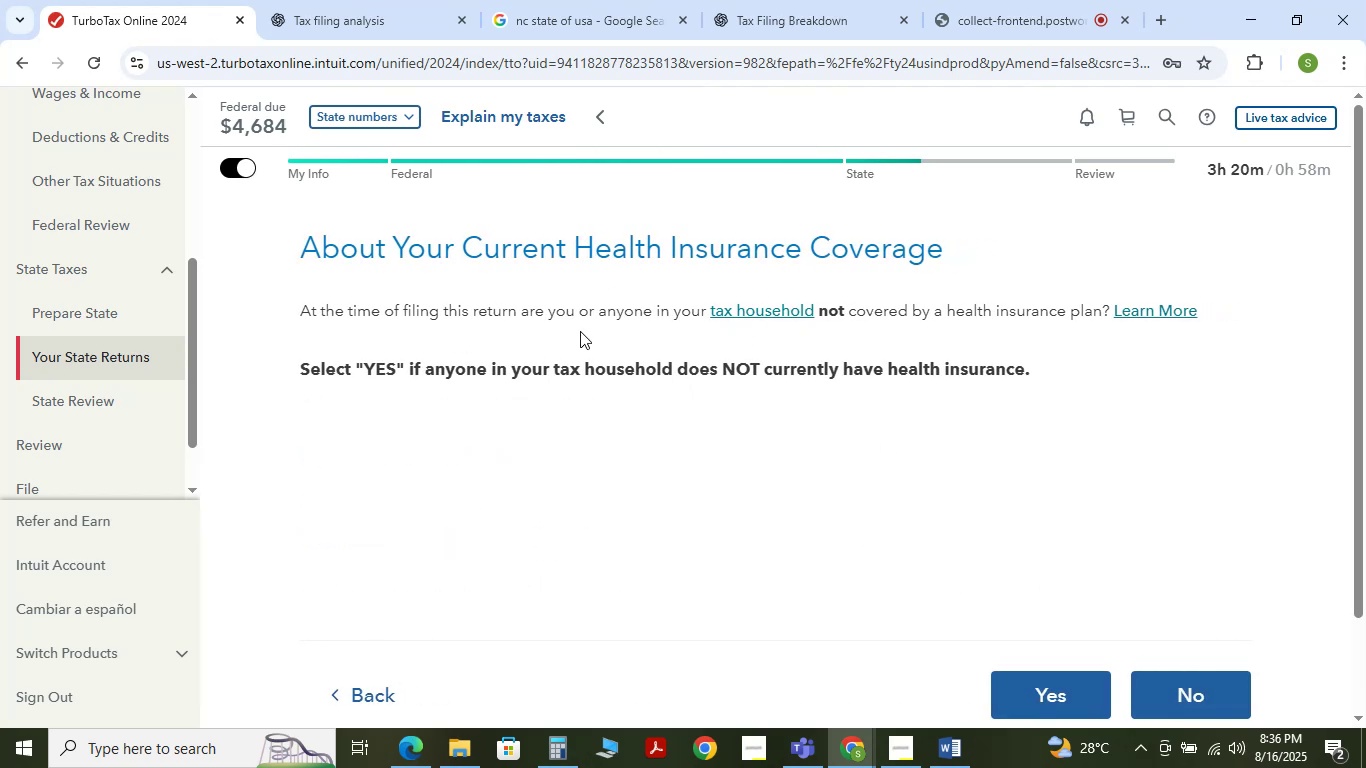 
scroll: coordinate [930, 552], scroll_direction: down, amount: 2.0
 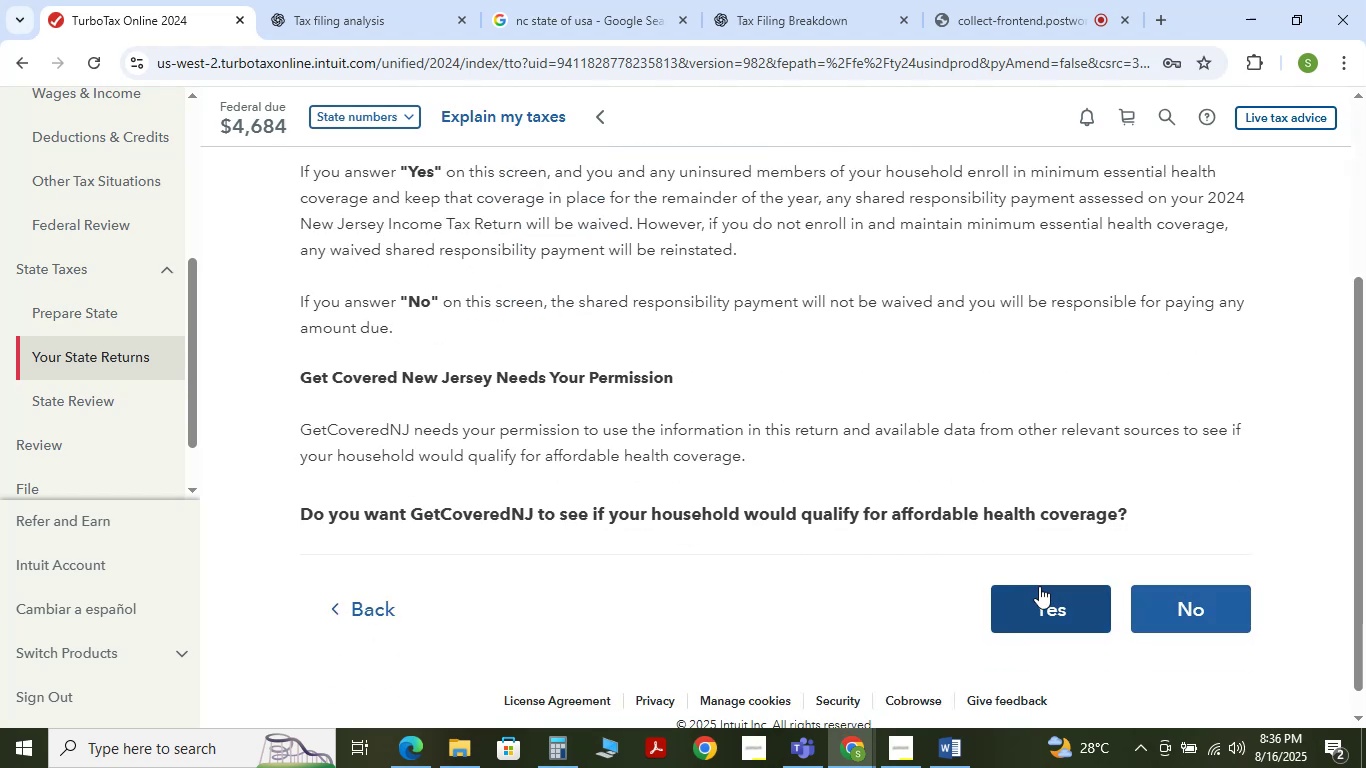 
scroll: coordinate [603, 489], scroll_direction: up, amount: 2.0
 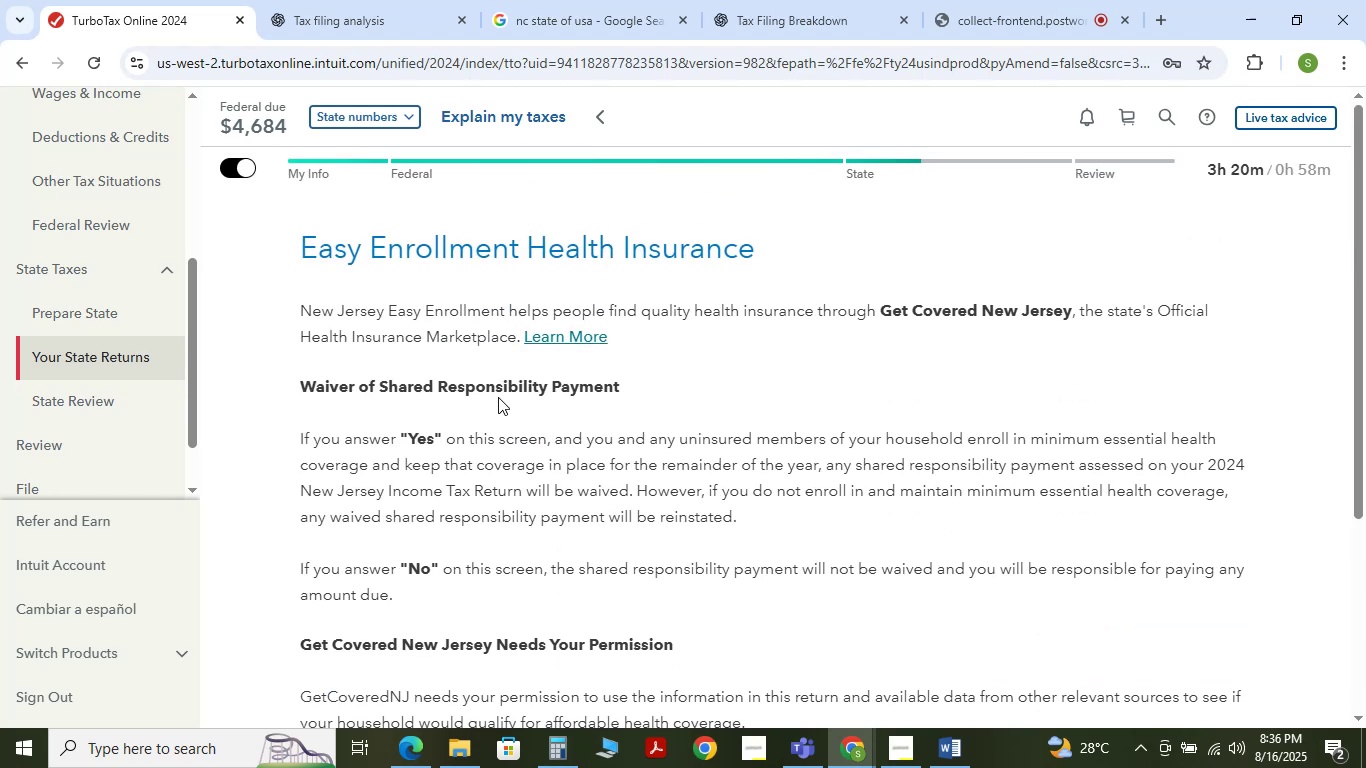 
scroll: coordinate [884, 561], scroll_direction: down, amount: 4.0
 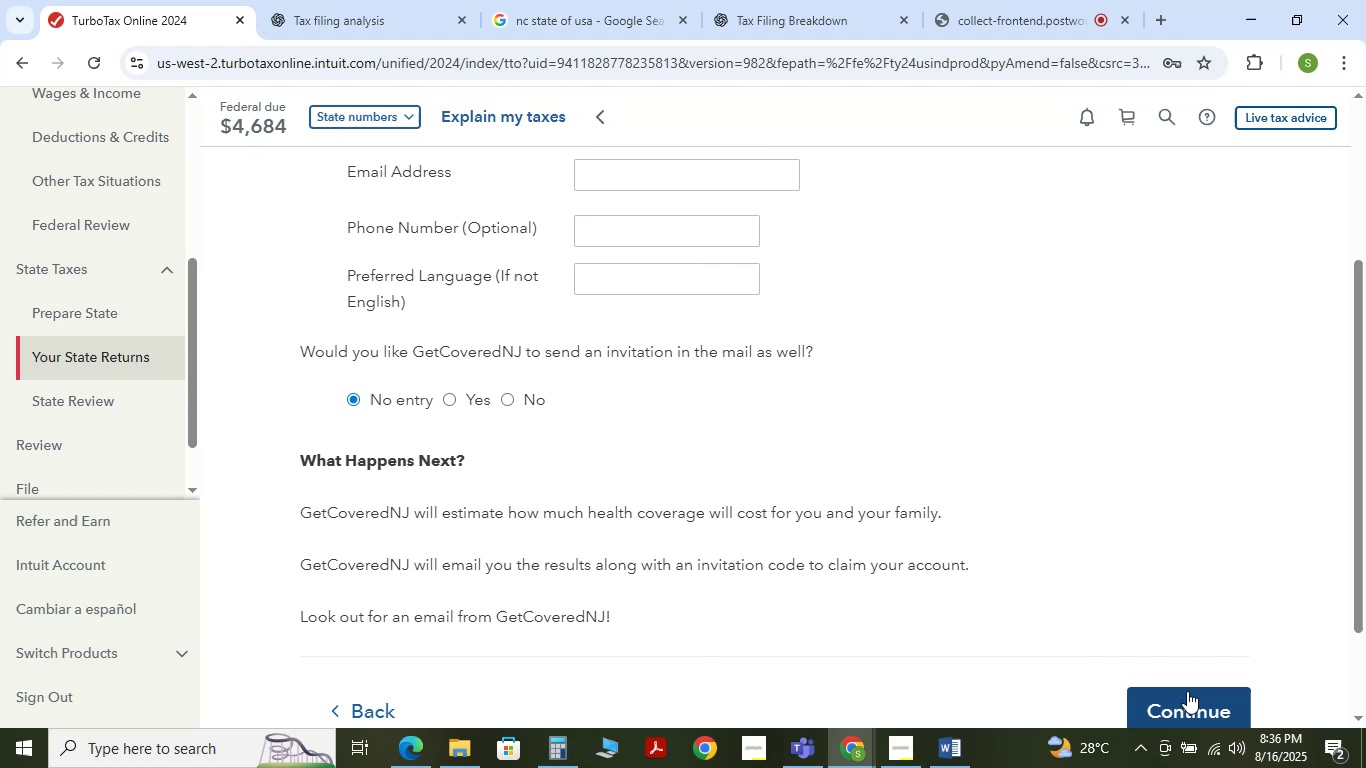 
double_click([1186, 700])
 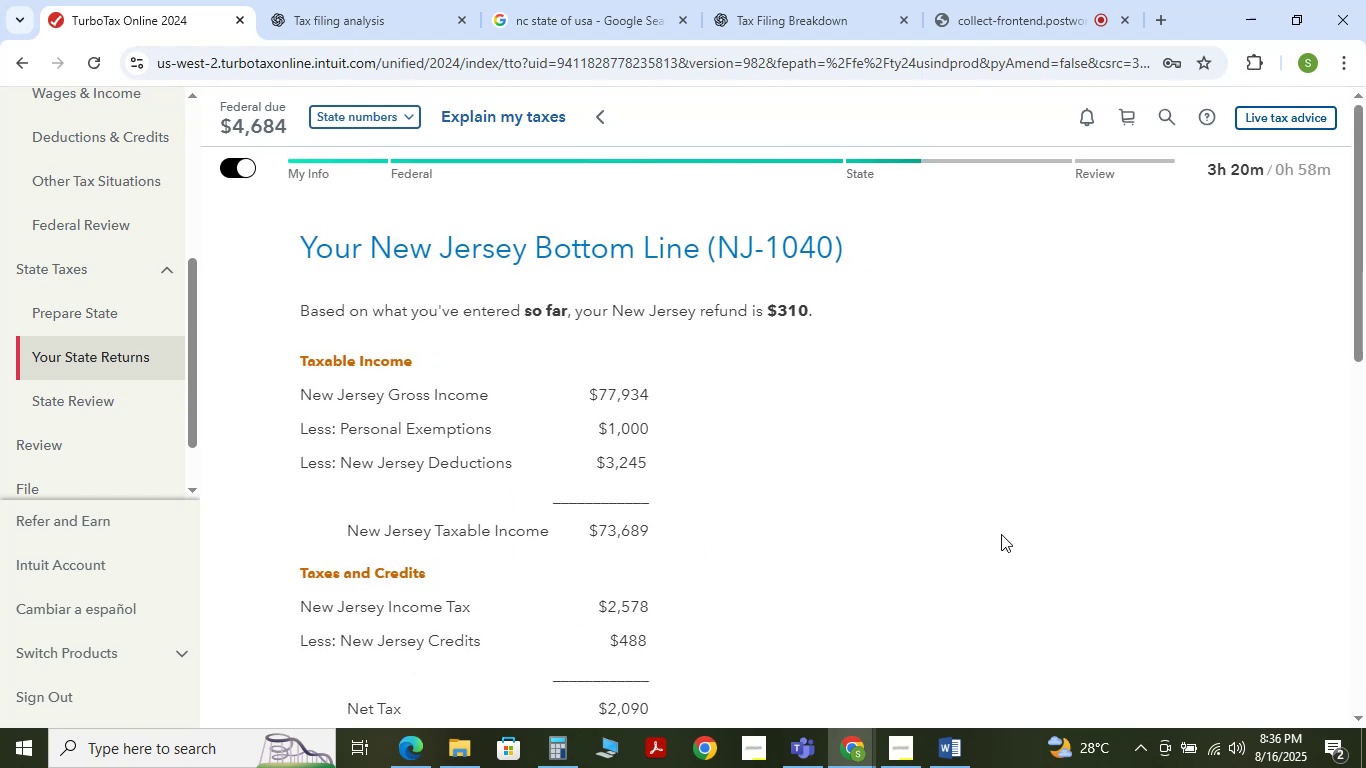 
scroll: coordinate [961, 529], scroll_direction: down, amount: 4.0
 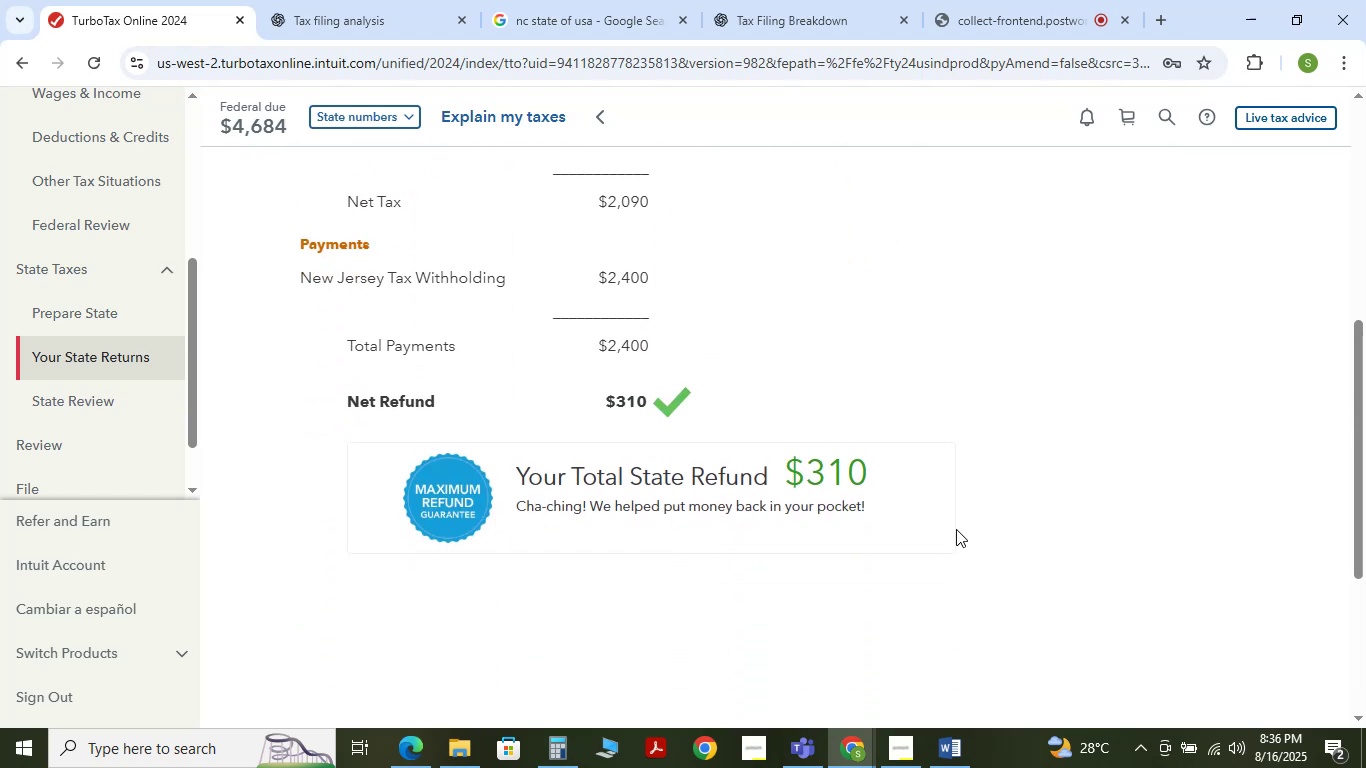 
scroll: coordinate [947, 523], scroll_direction: up, amount: 4.0
 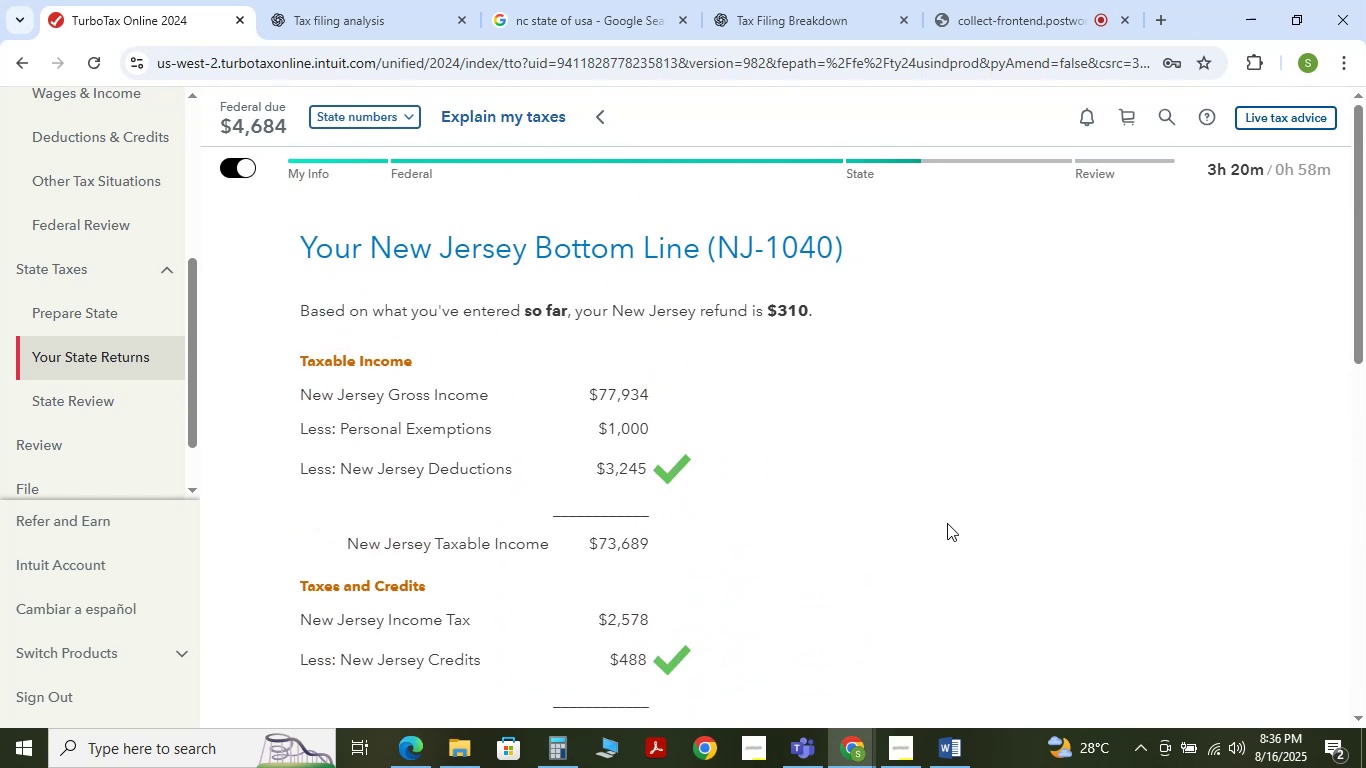 
scroll: coordinate [1161, 578], scroll_direction: down, amount: 8.0
 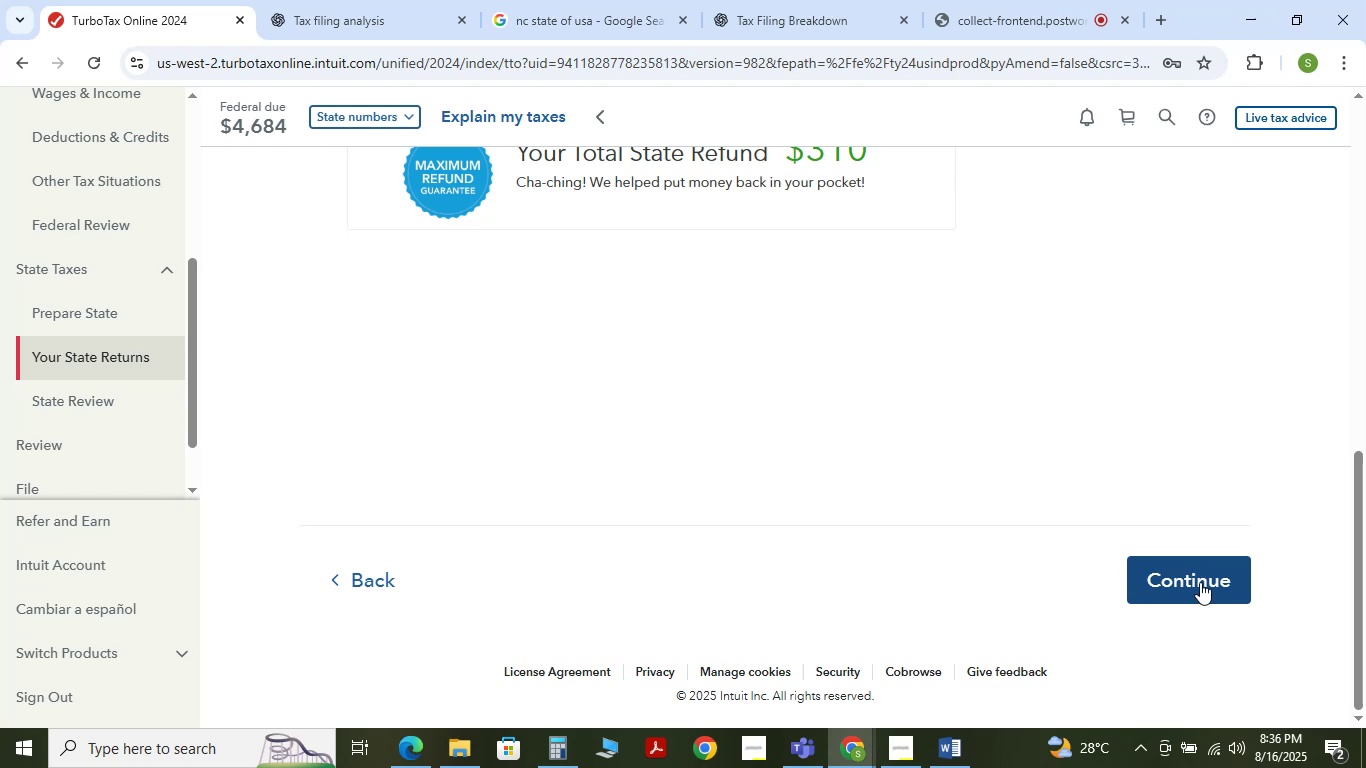 
left_click([1200, 582])
 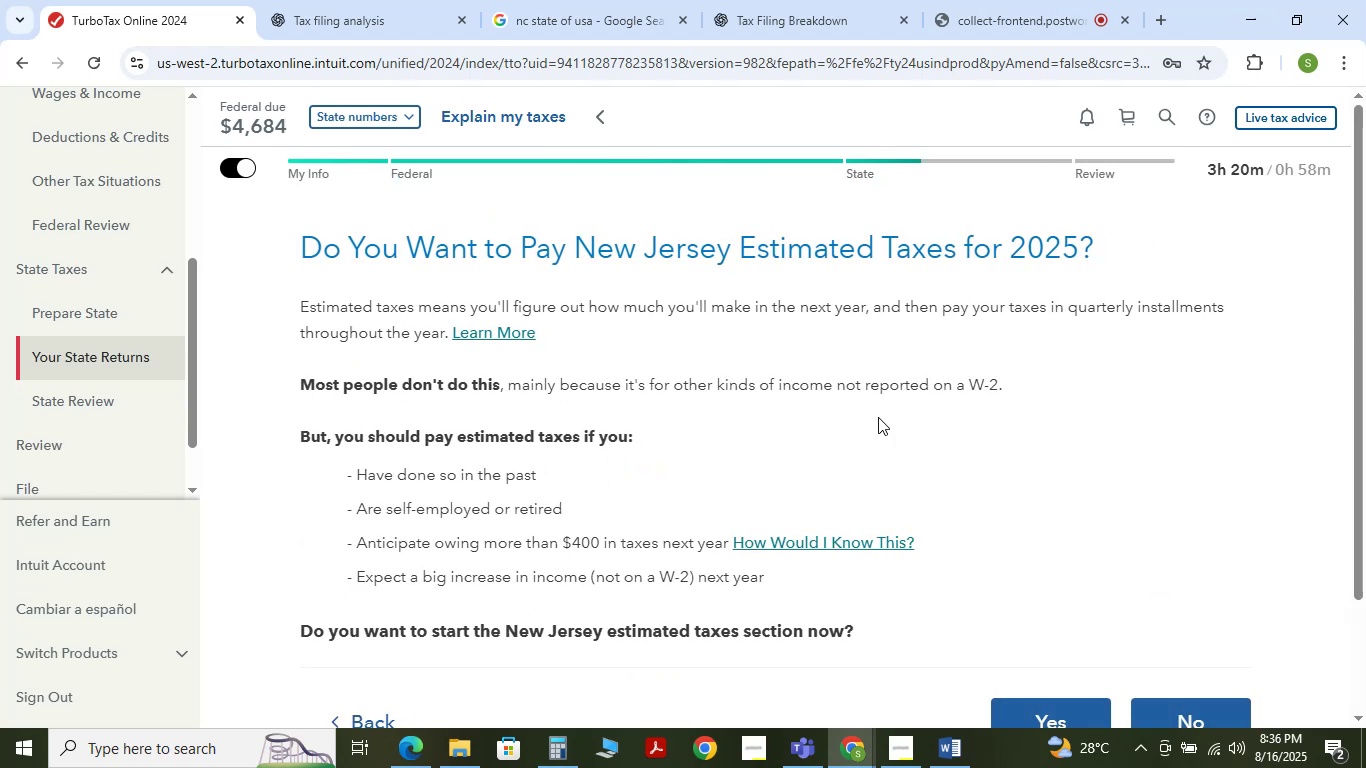 
wait(5.01)
 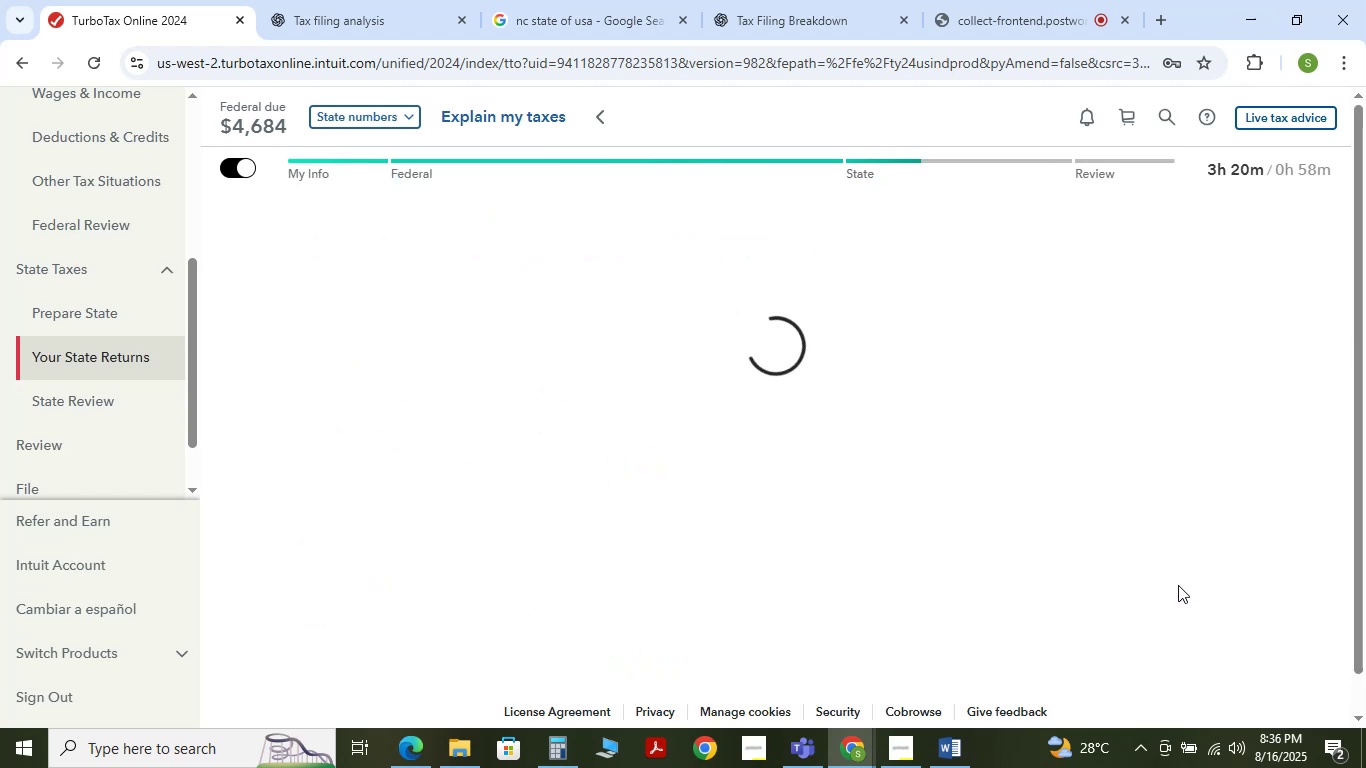 
left_click_drag(start_coordinate=[466, 341], to_coordinate=[475, 332])
 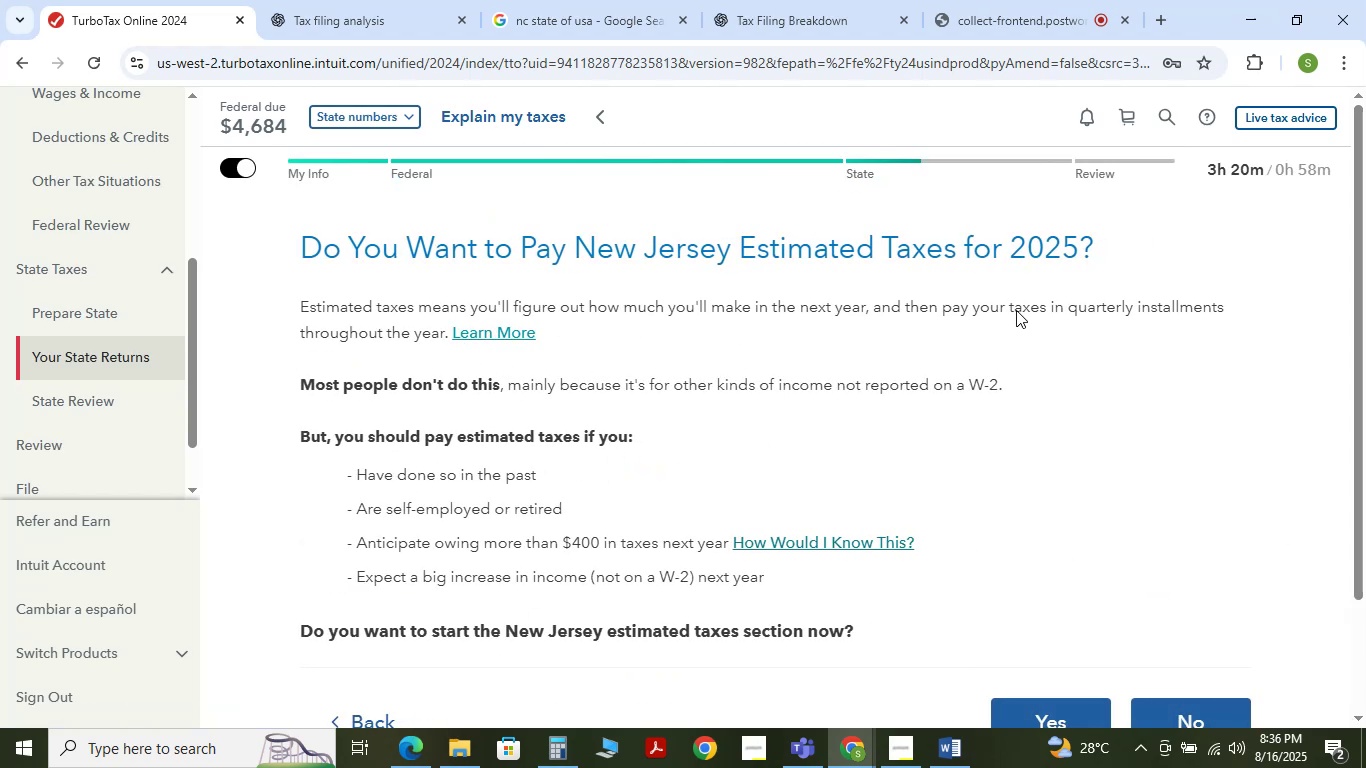 
wait(5.19)
 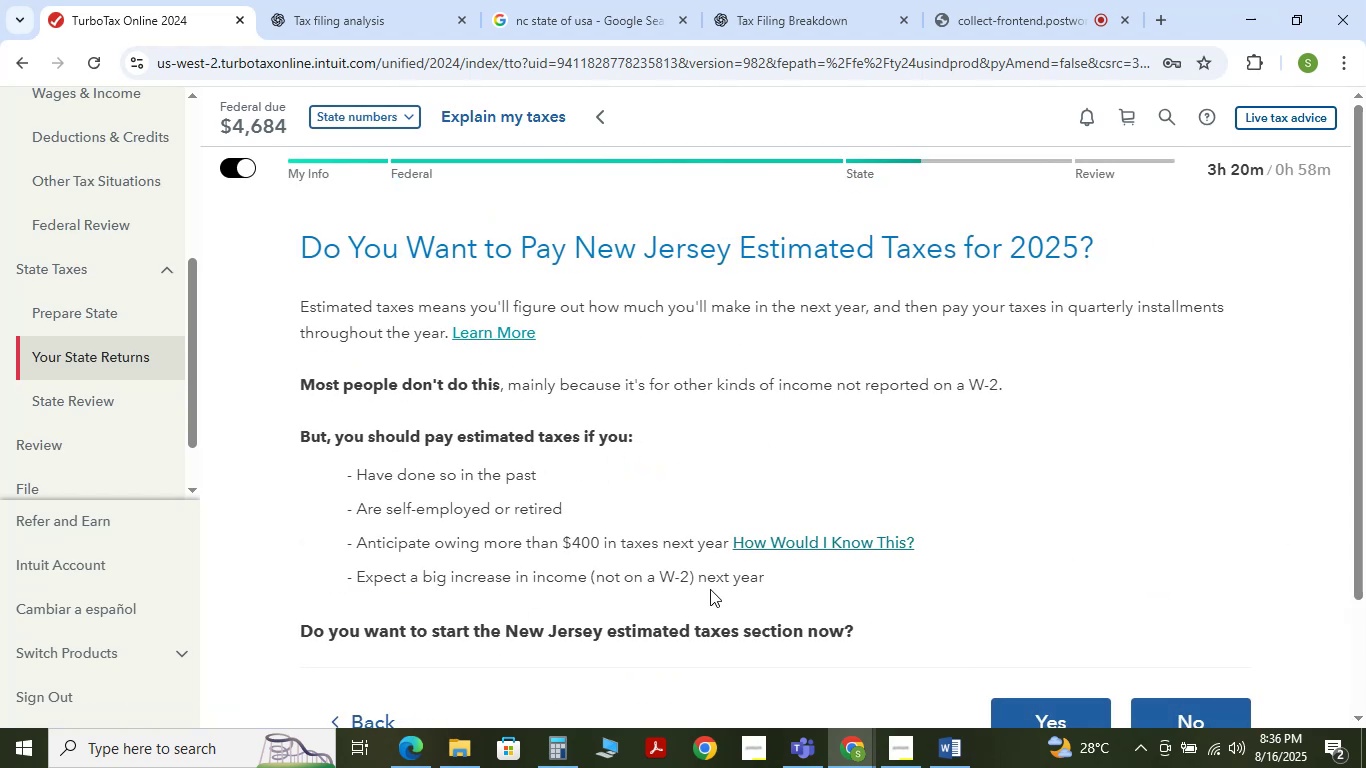 
scroll: coordinate [1037, 374], scroll_direction: down, amount: 1.0
 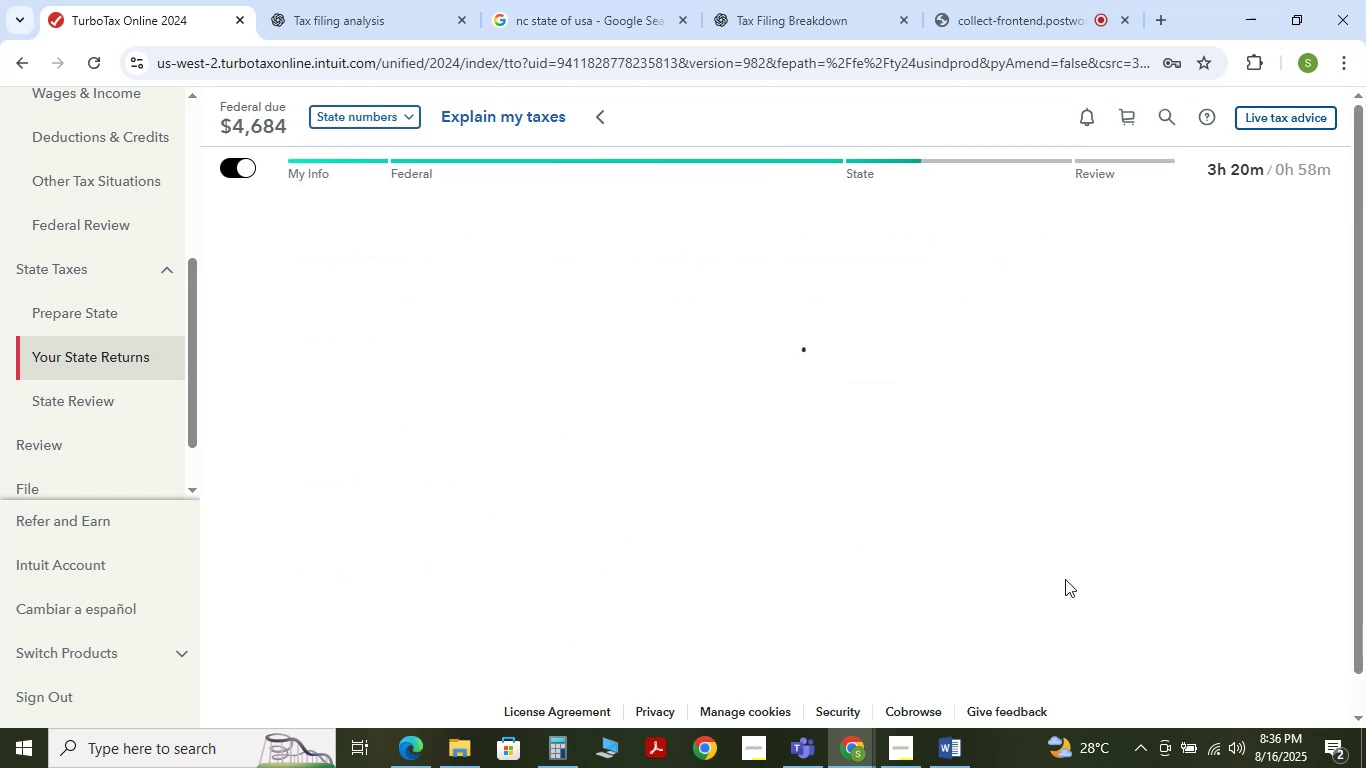 
wait(14.95)
 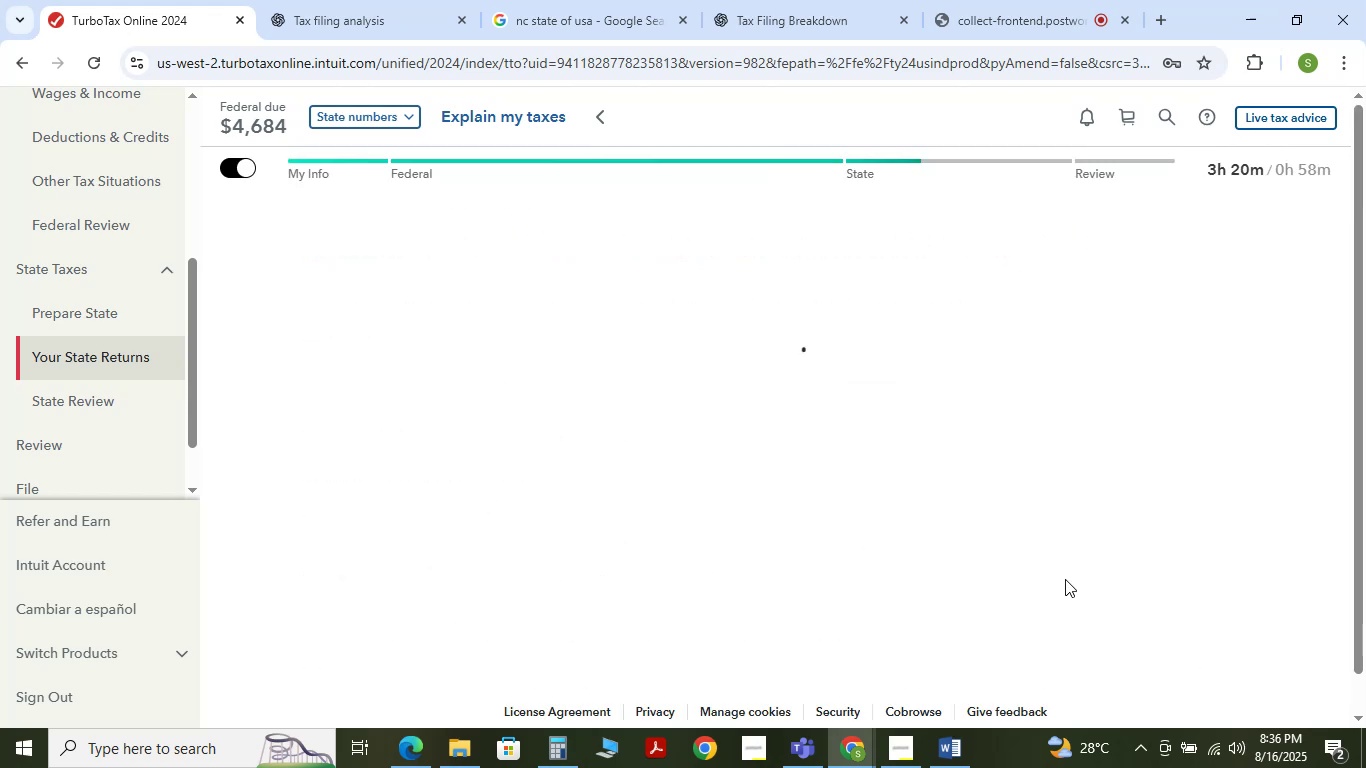 
left_click([989, 702])
 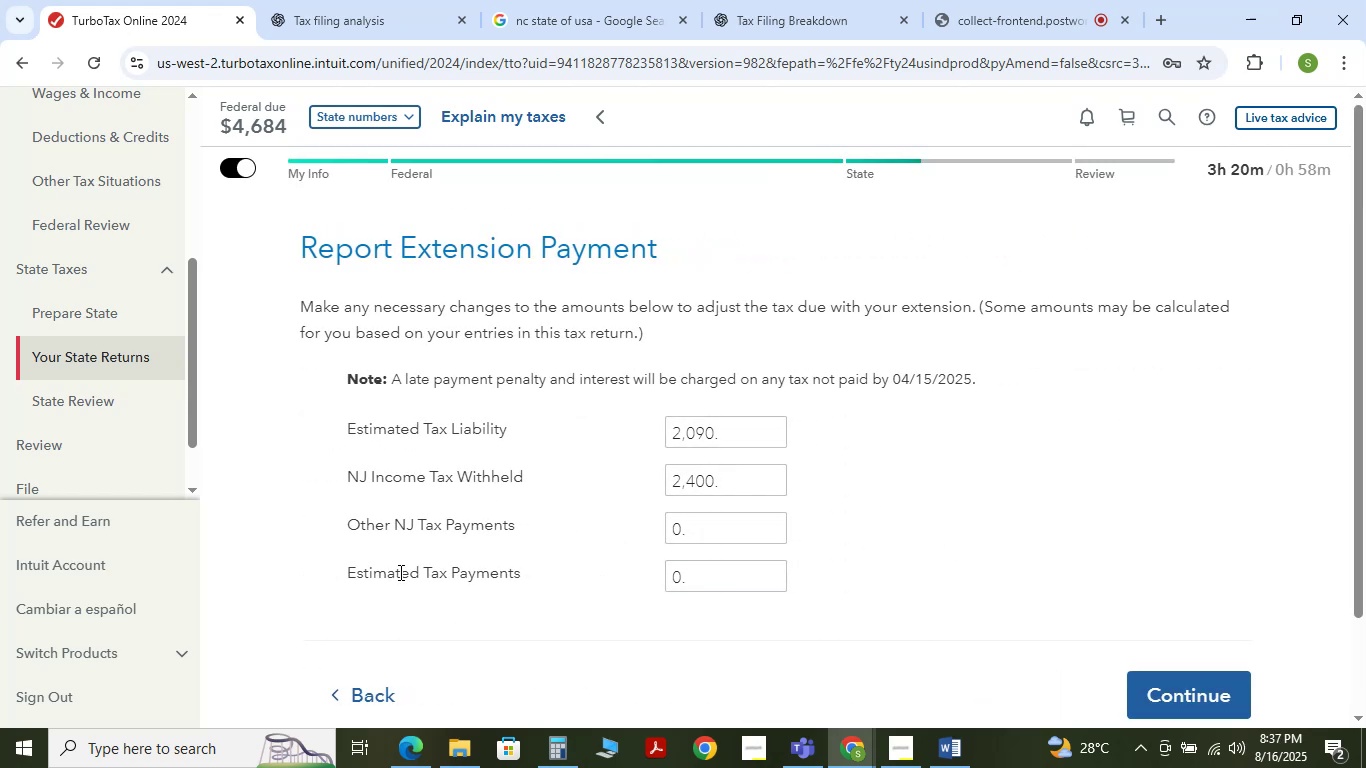 
left_click([393, 681])
 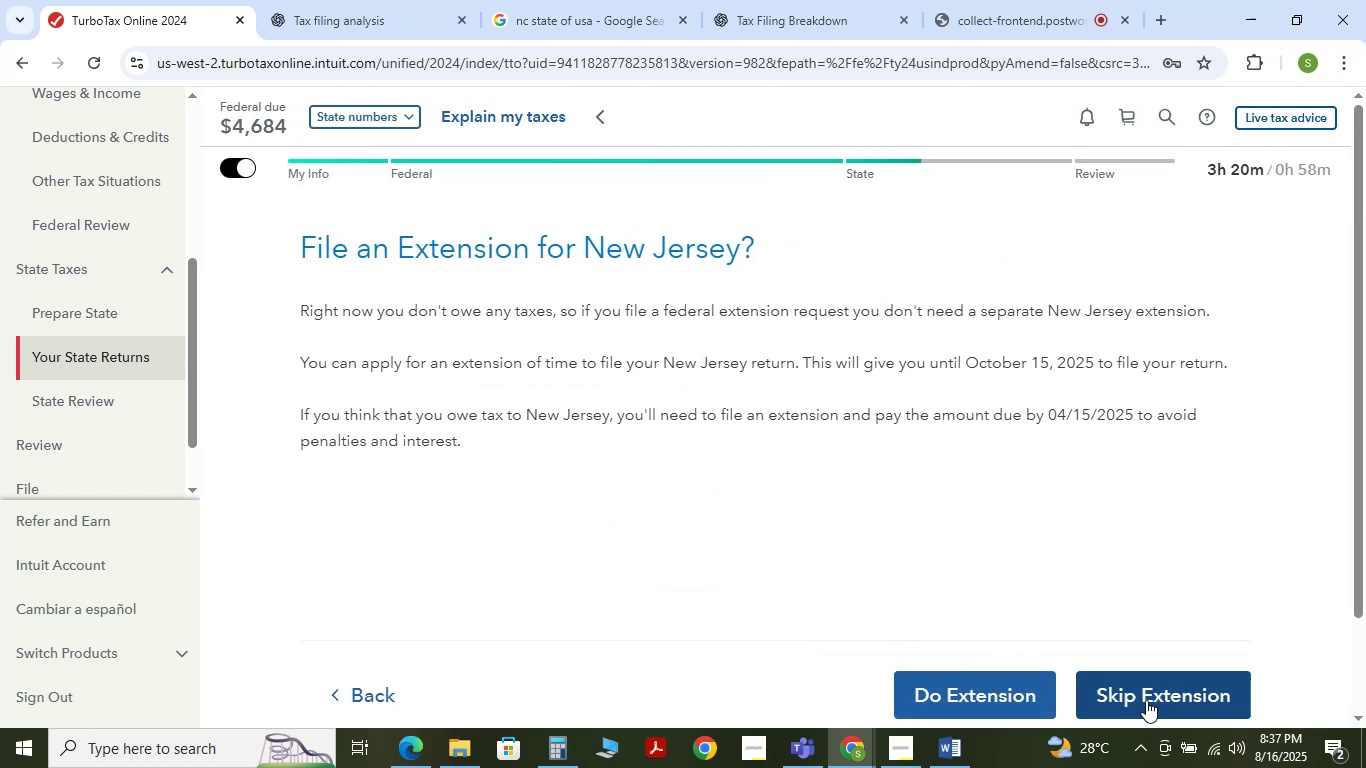 
mouse_move([1176, 691])
 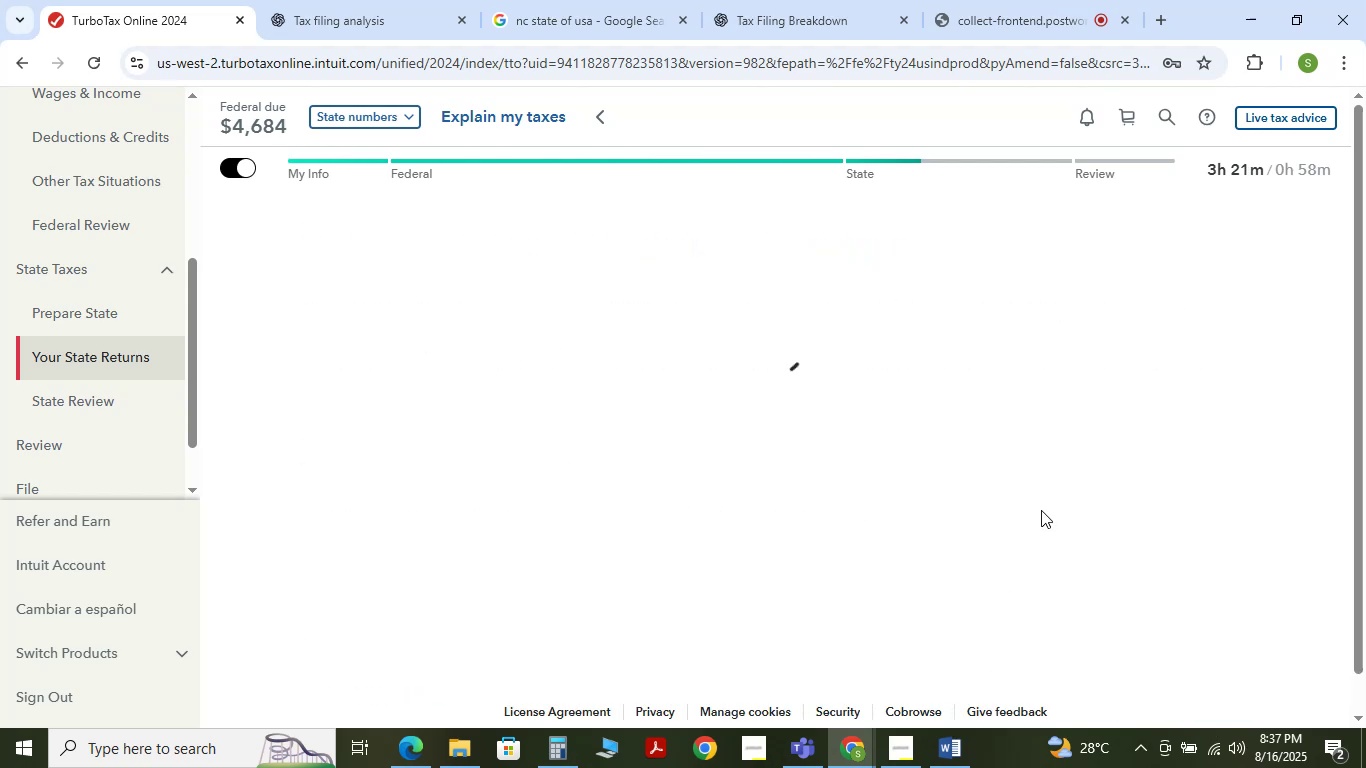 
scroll: coordinate [971, 528], scroll_direction: down, amount: 4.0
 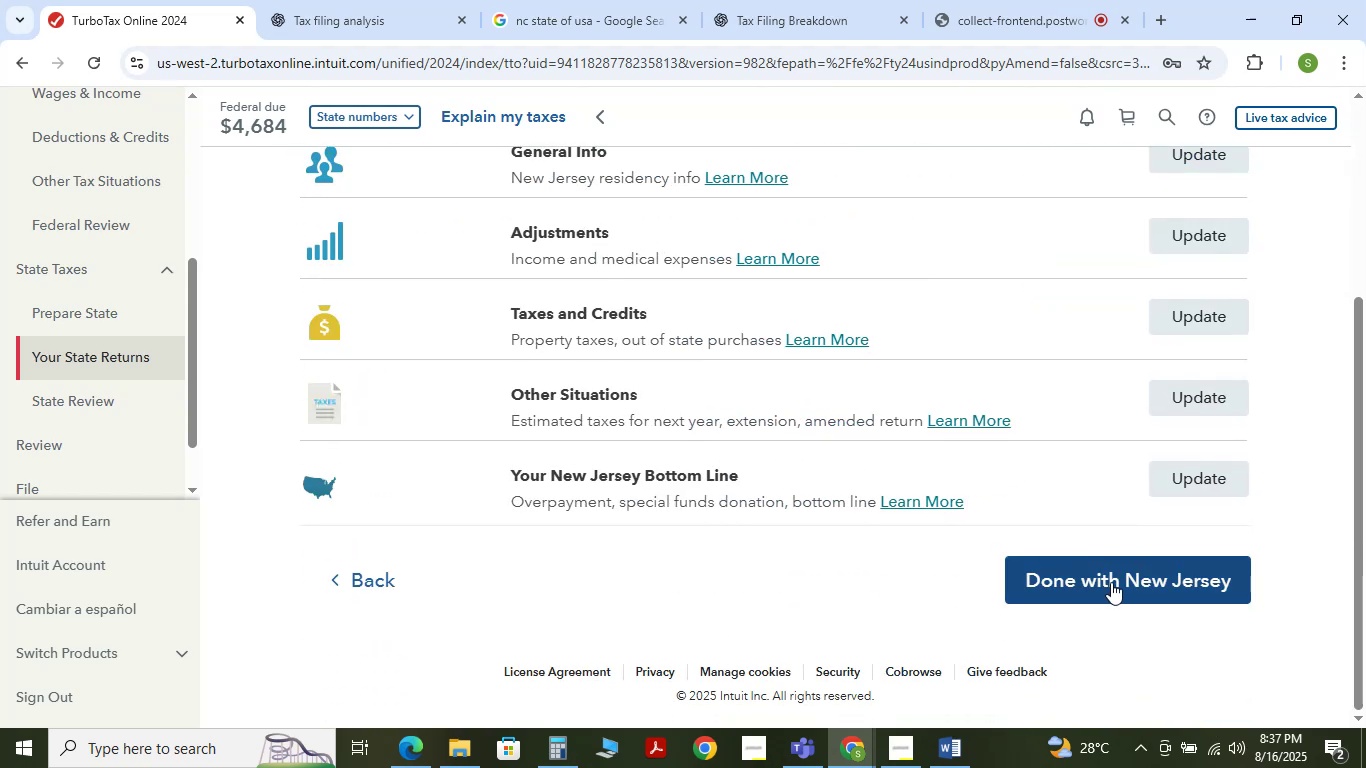 
left_click([1111, 578])
 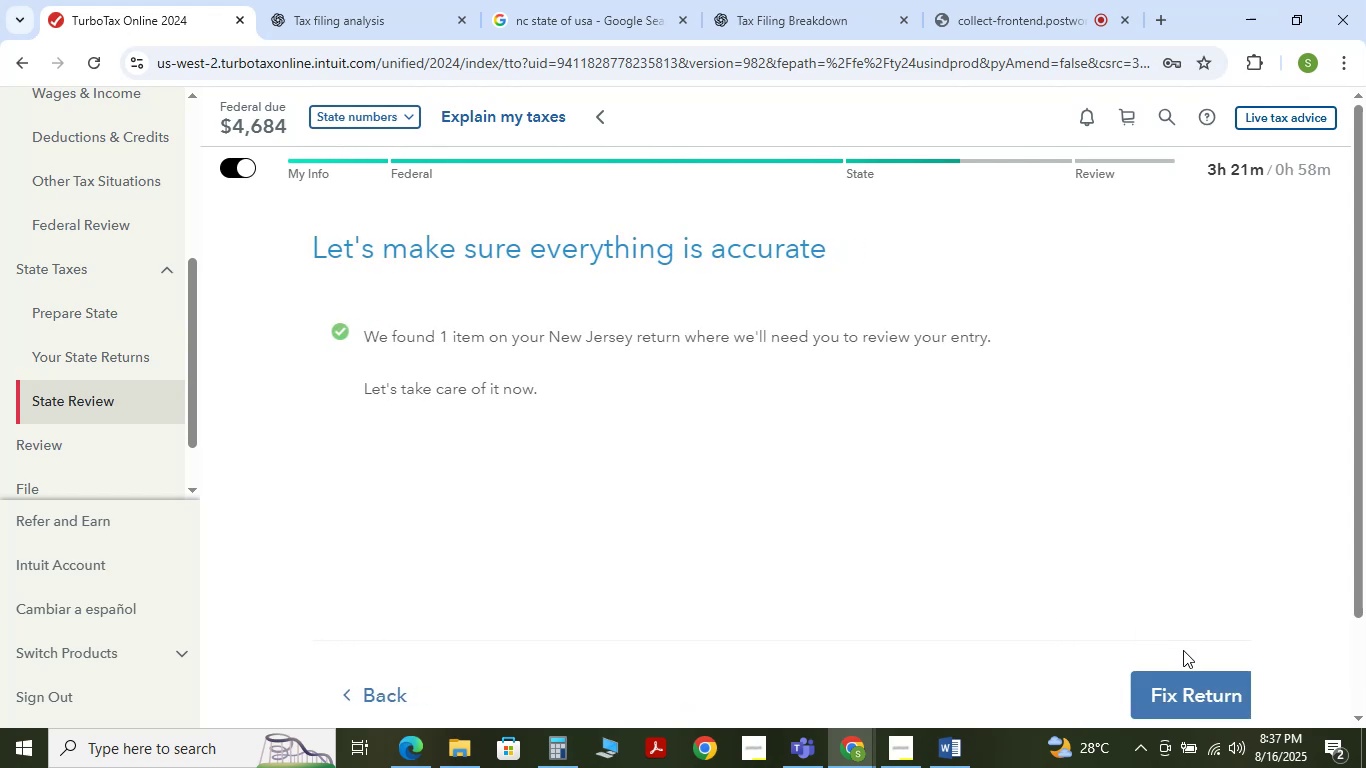 
wait(5.67)
 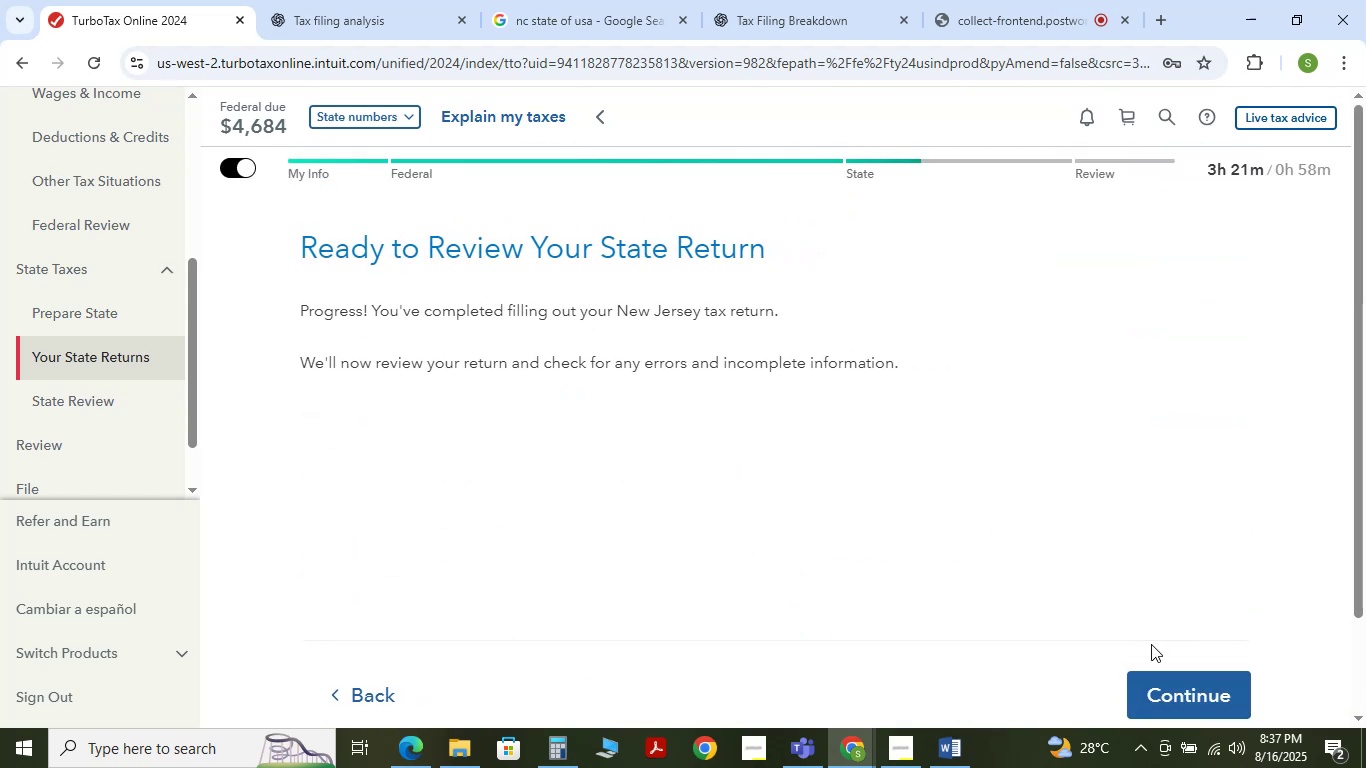 
left_click([1189, 681])
 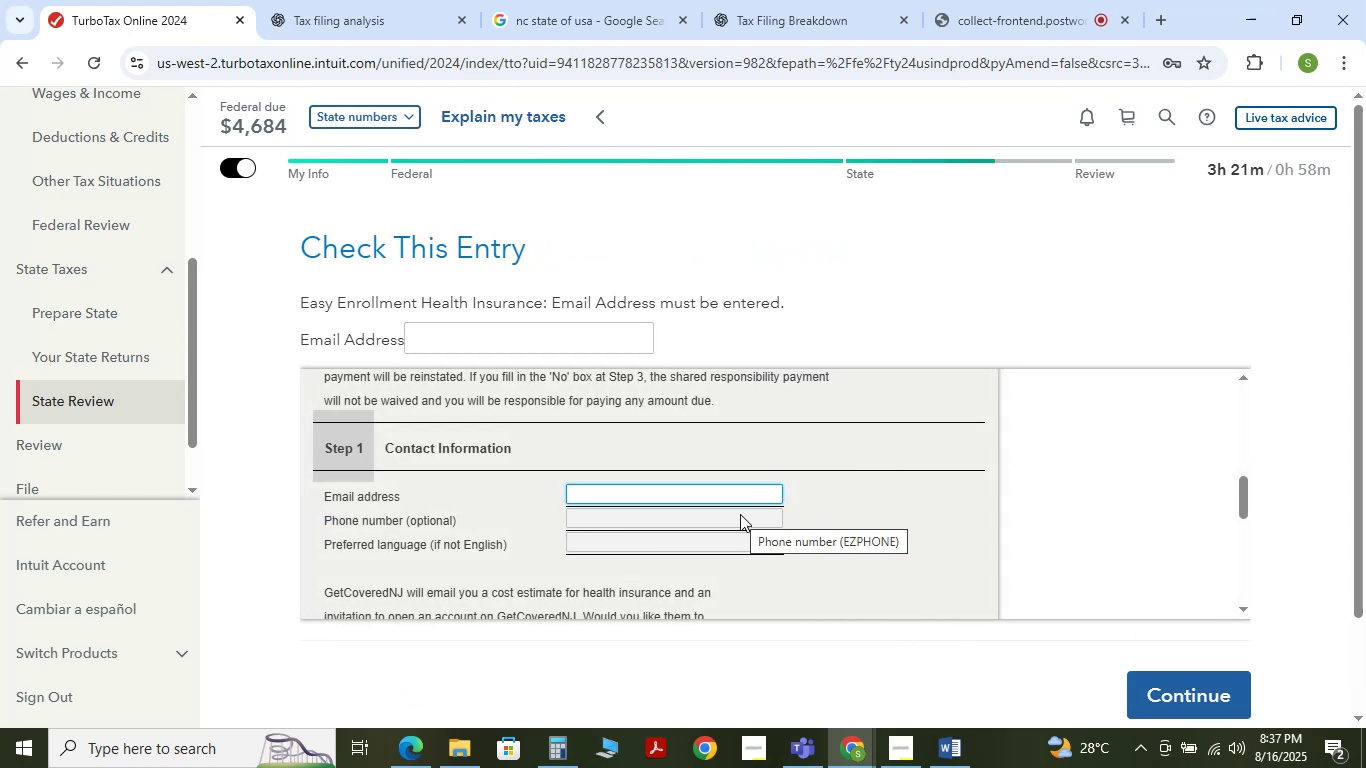 
wait(5.96)
 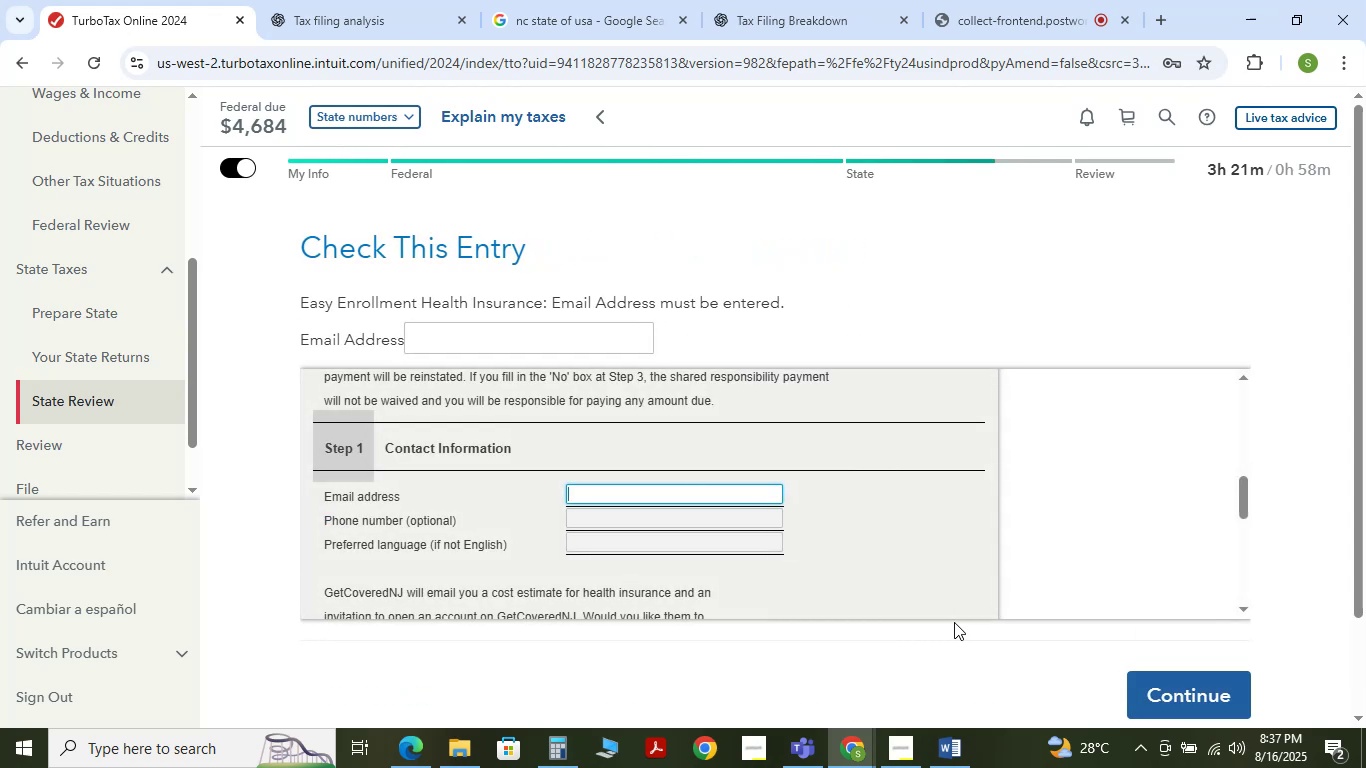 
type(HUss)
key(Backspace)
key(Backspace)
key(Backspace)
key(Backspace)
type(hasnainvirk@gmail.com)
 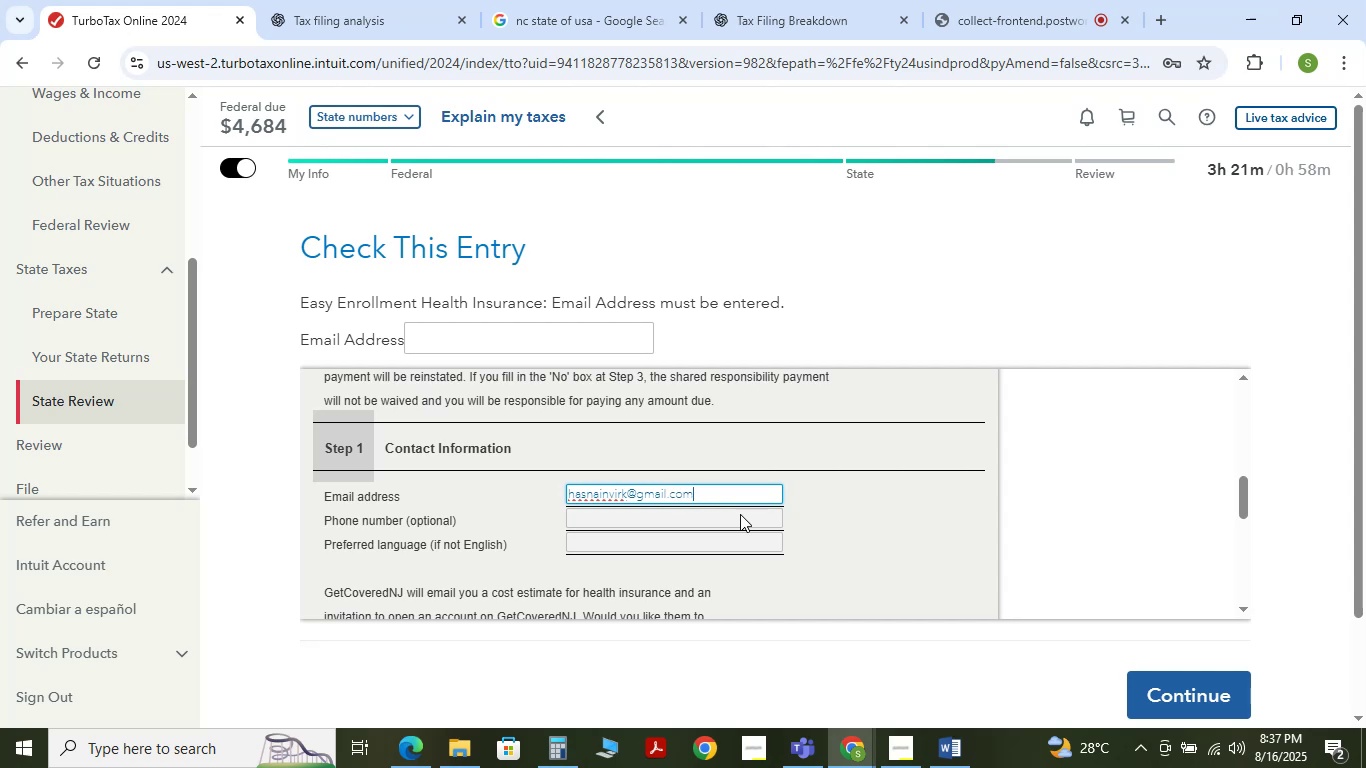 
wait(6.83)
 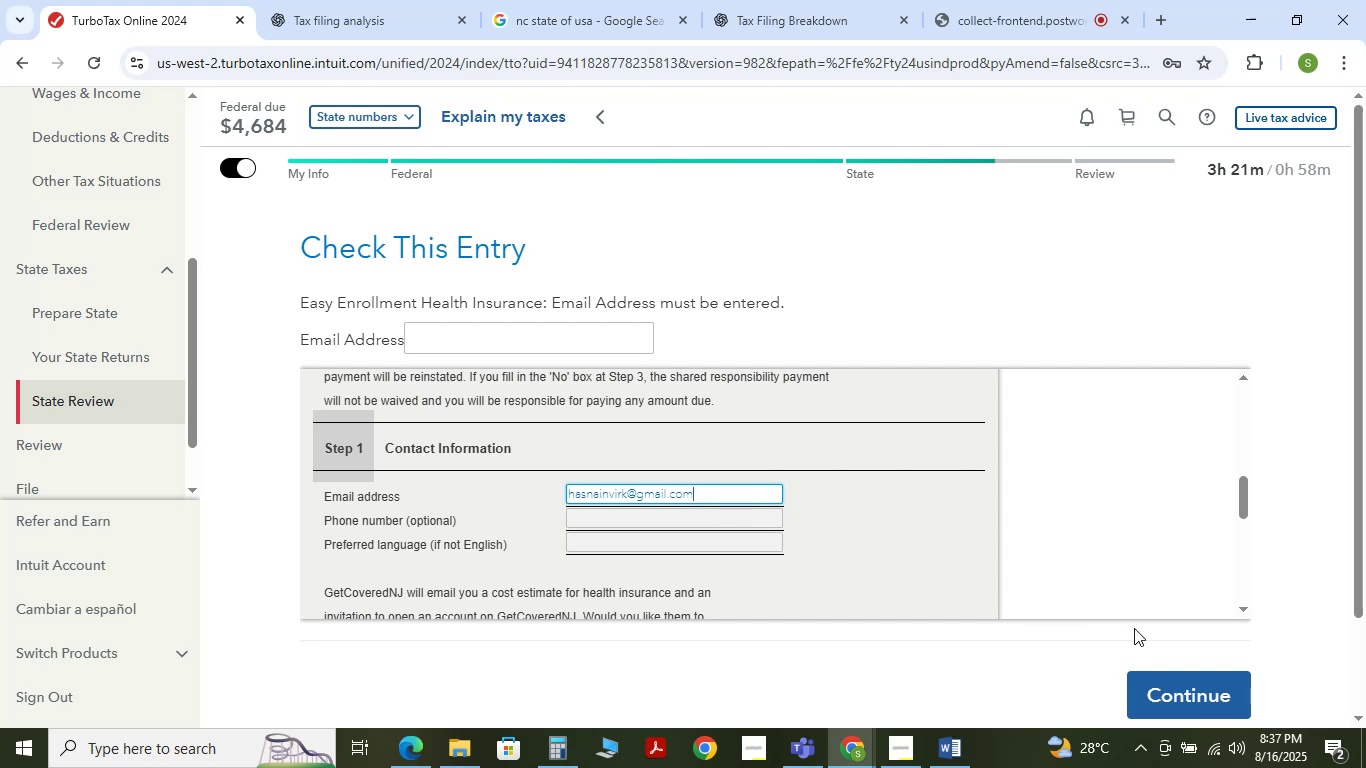 
left_click([1055, 693])
 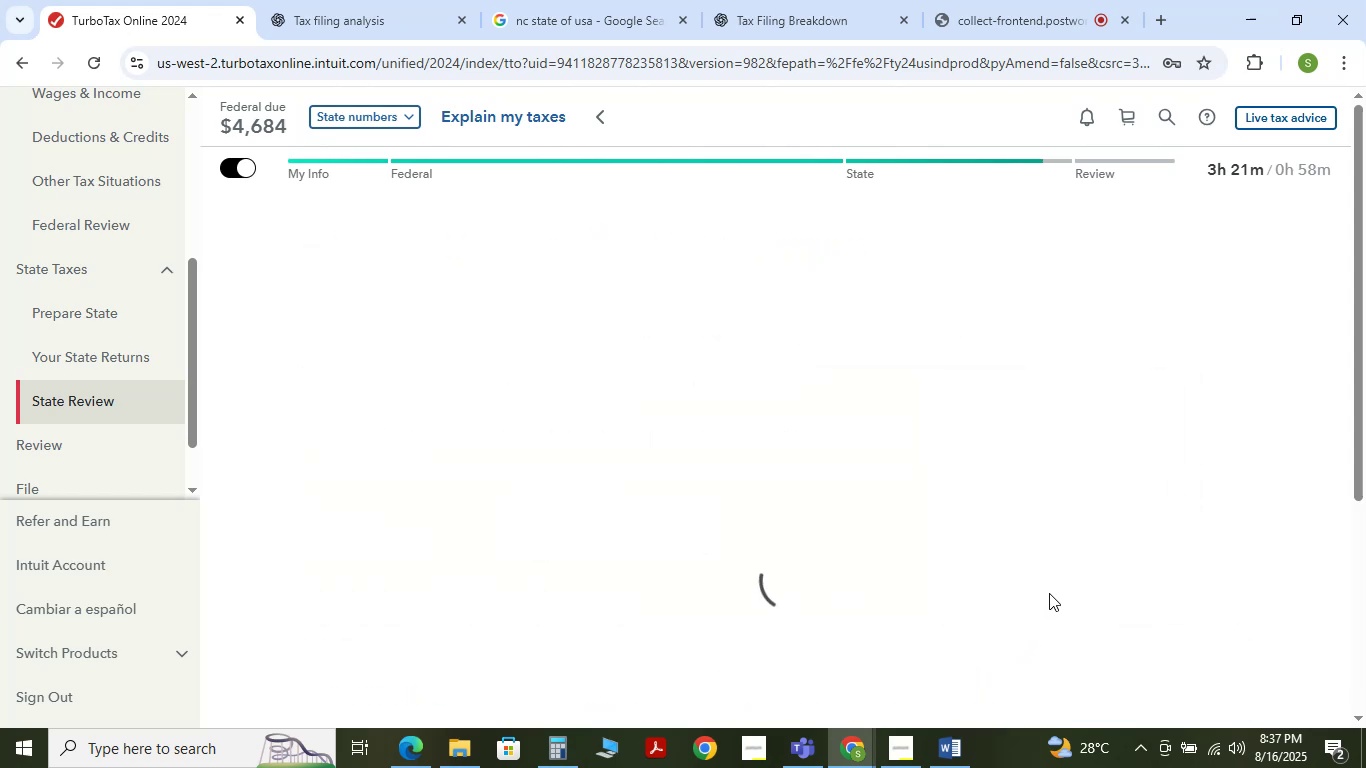 
scroll: coordinate [1050, 590], scroll_direction: down, amount: 3.0
 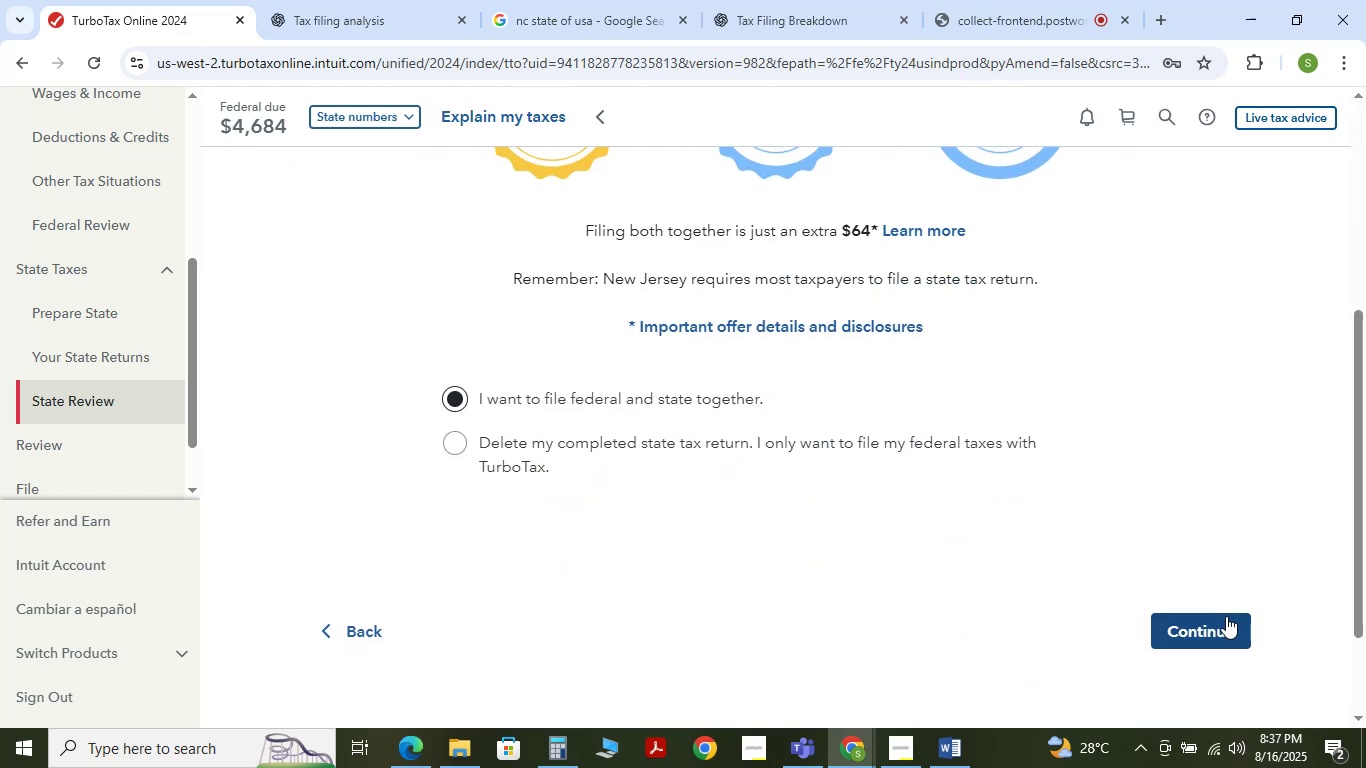 
left_click([1203, 630])
 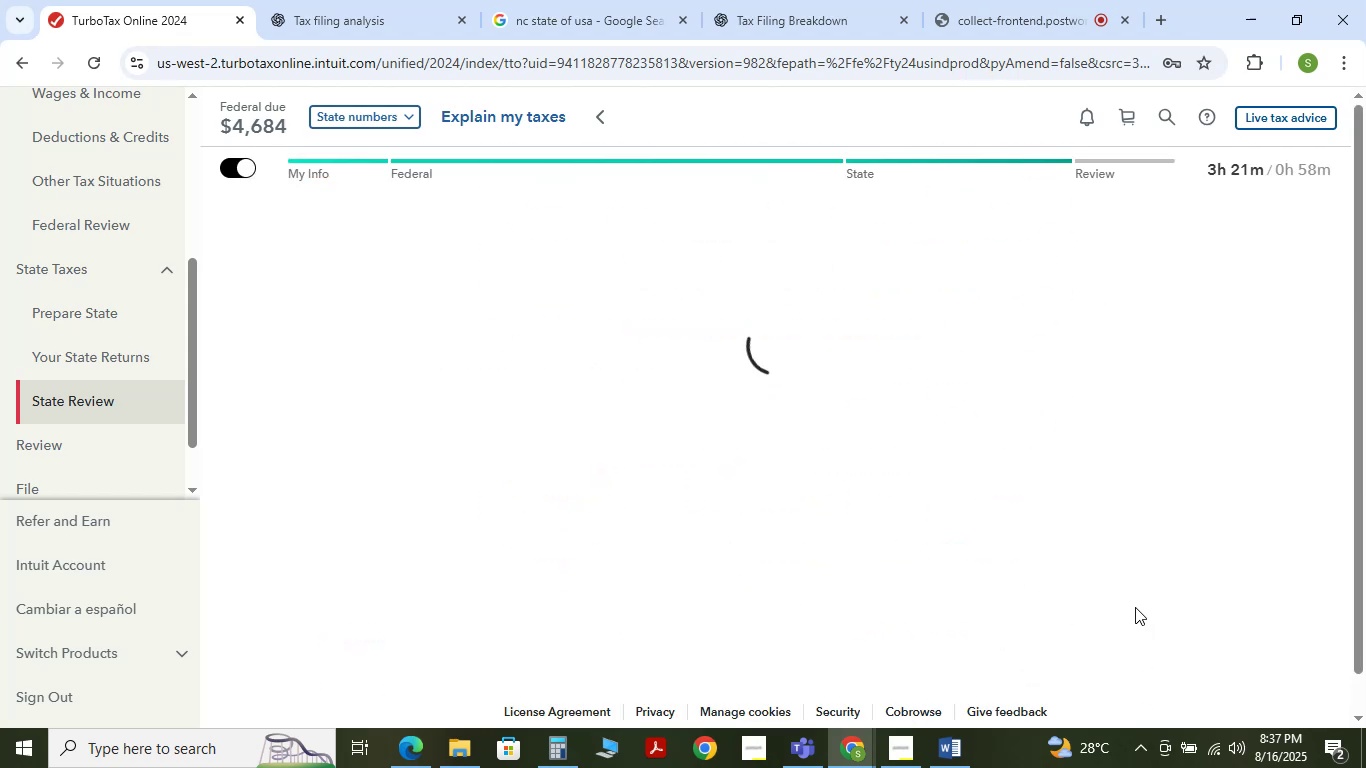 
mouse_move([1094, 569])
 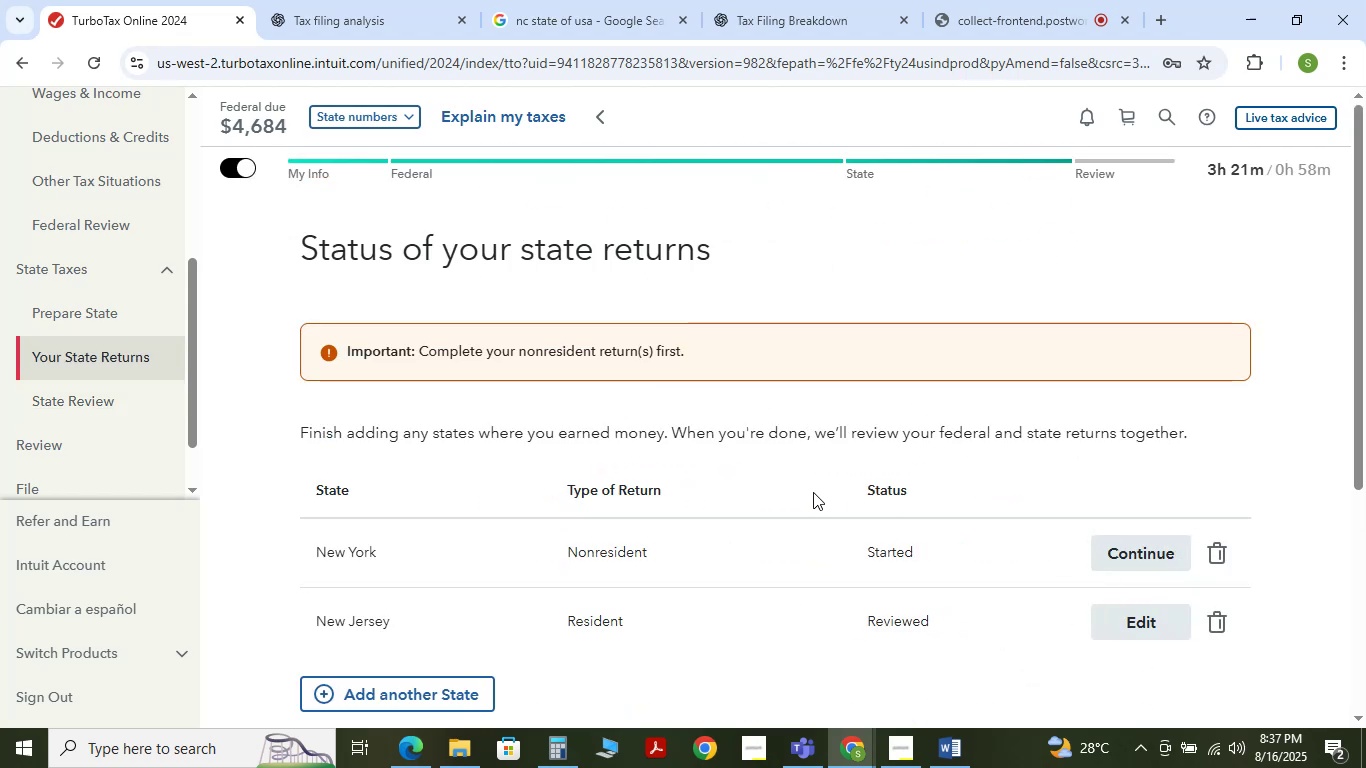 
scroll: coordinate [862, 503], scroll_direction: down, amount: 2.0
 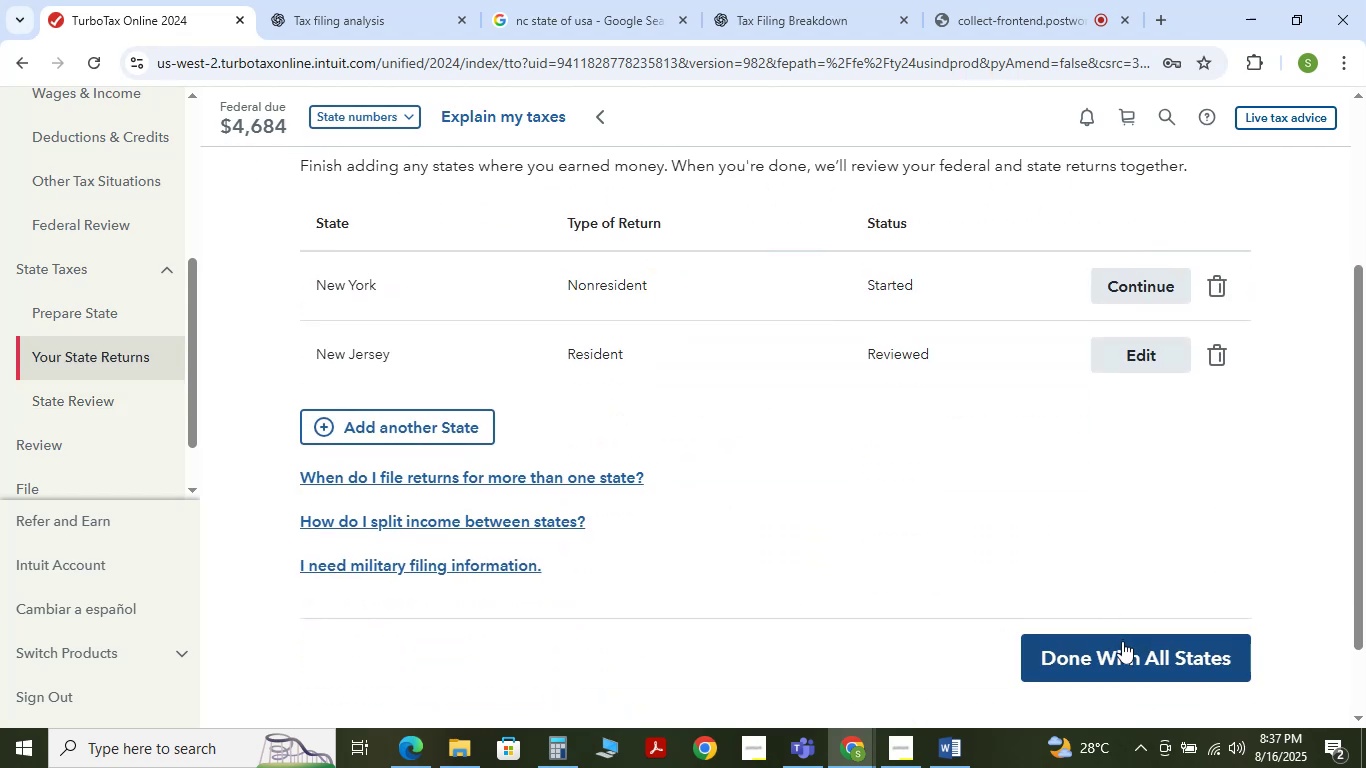 
left_click([1123, 646])
 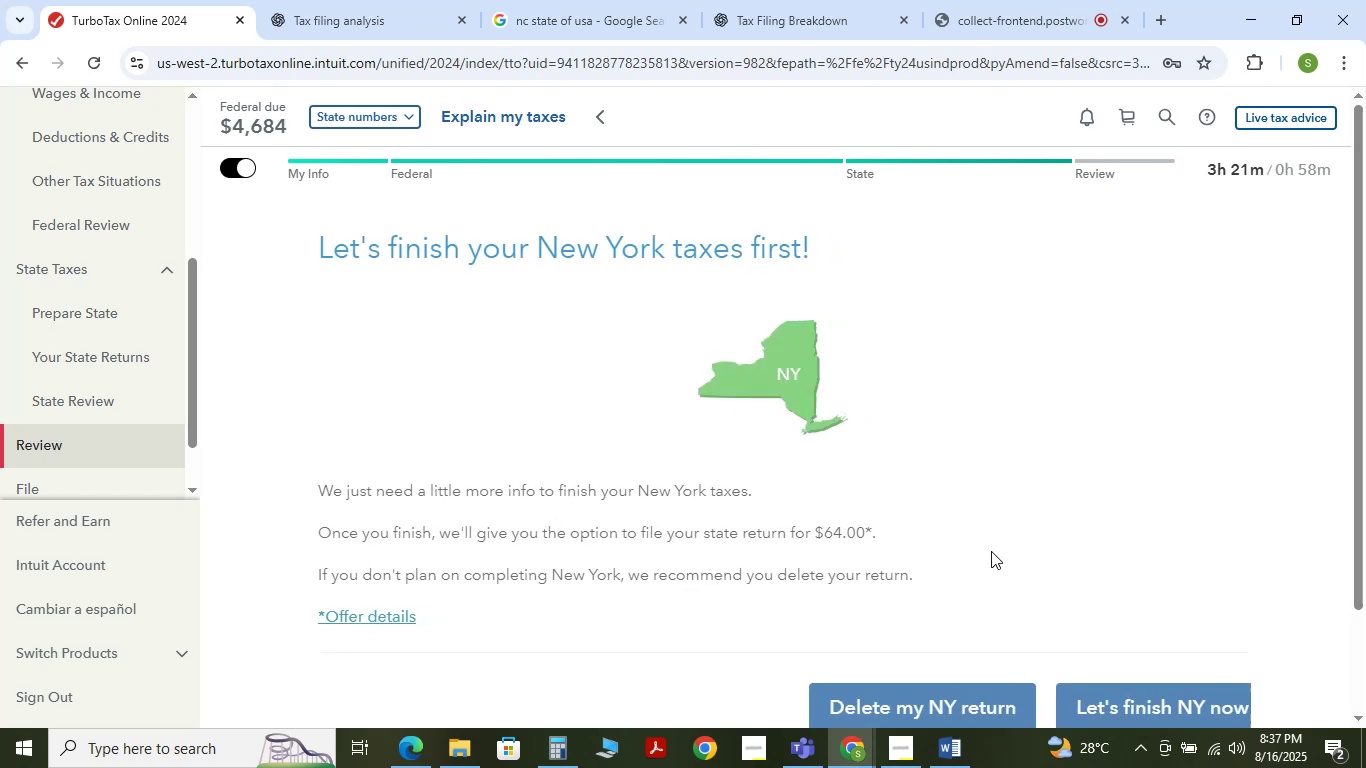 
scroll: coordinate [1097, 576], scroll_direction: down, amount: 1.0
 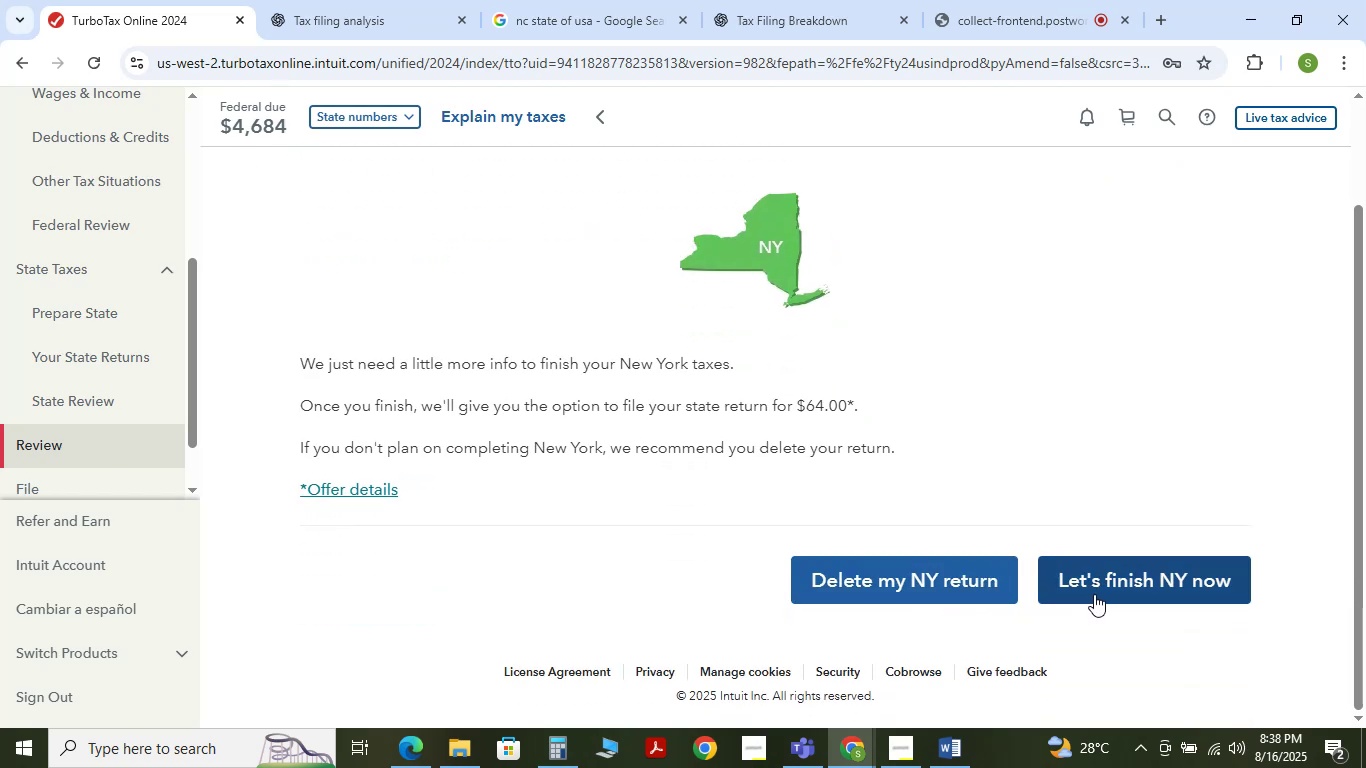 
left_click([1125, 586])
 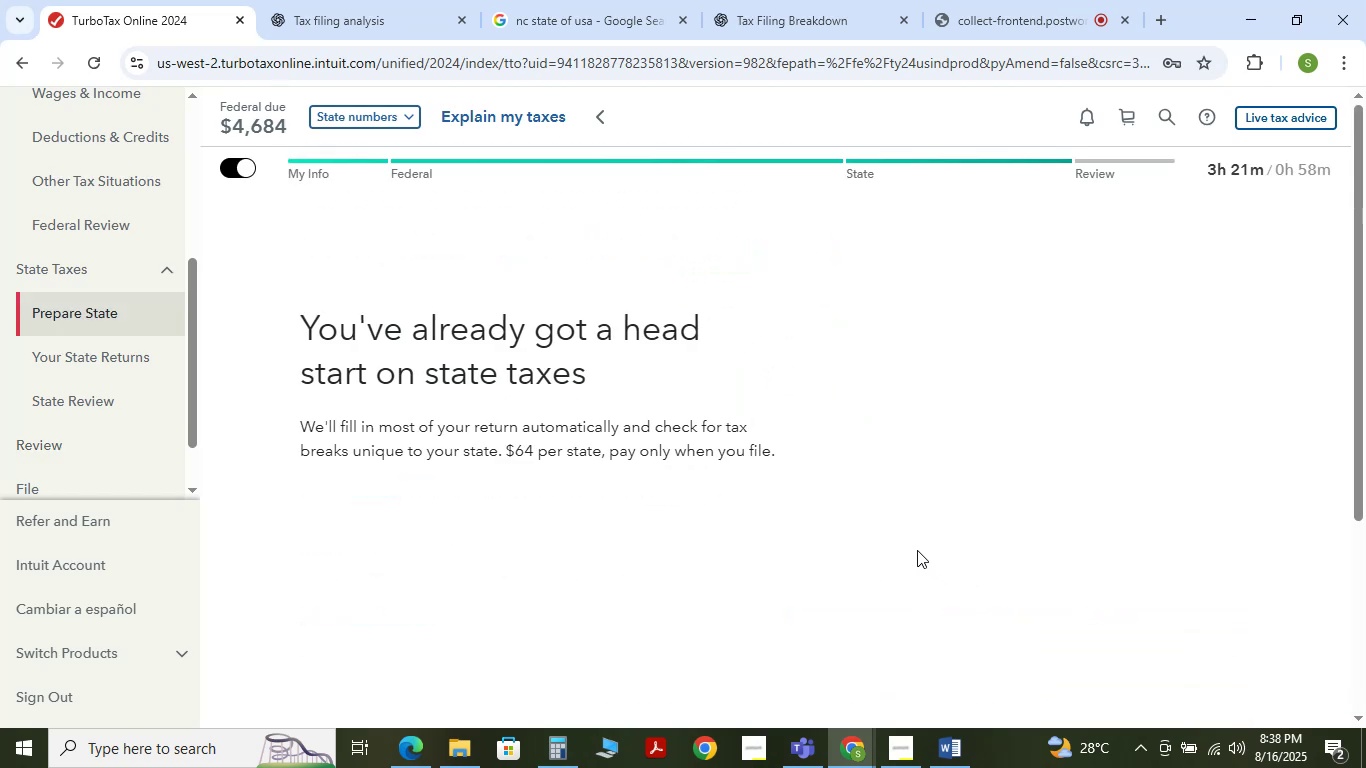 
scroll: coordinate [1046, 560], scroll_direction: down, amount: 3.0
 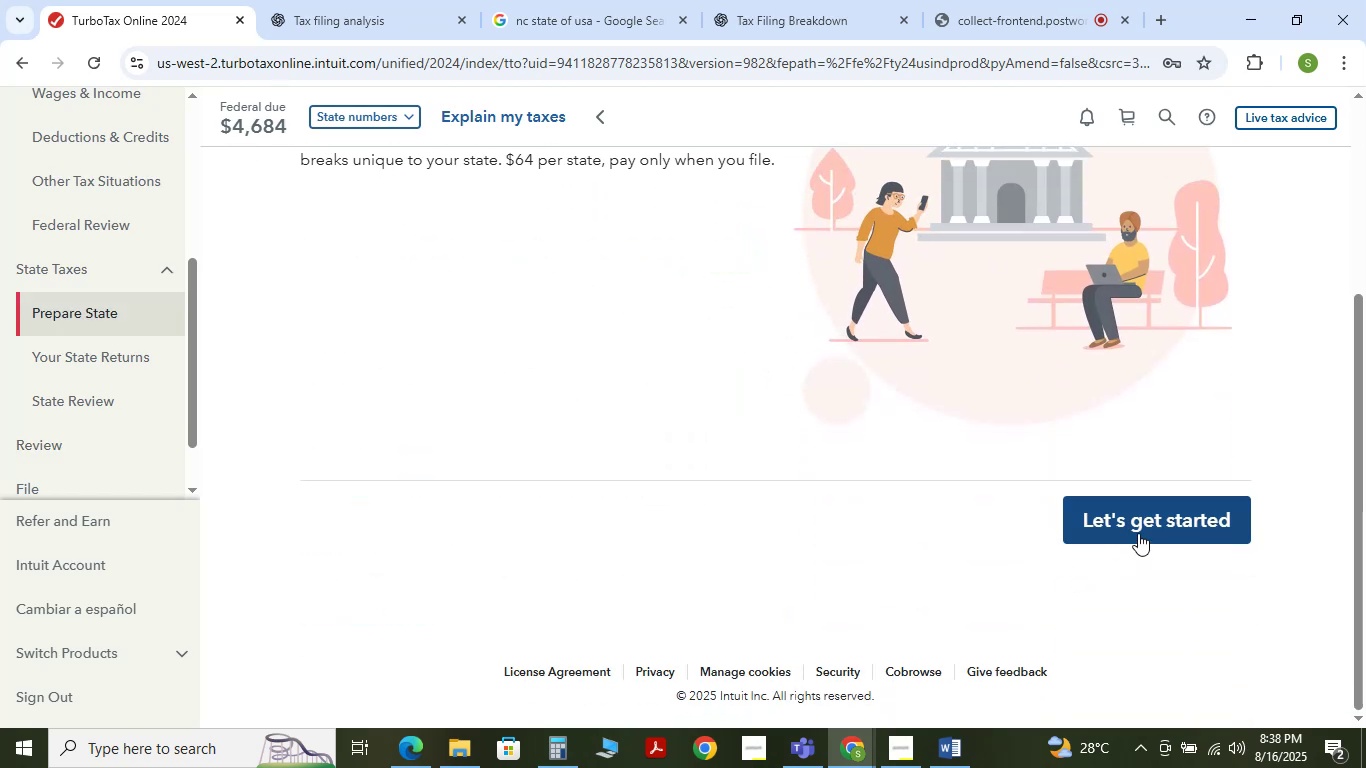 
left_click([1139, 530])
 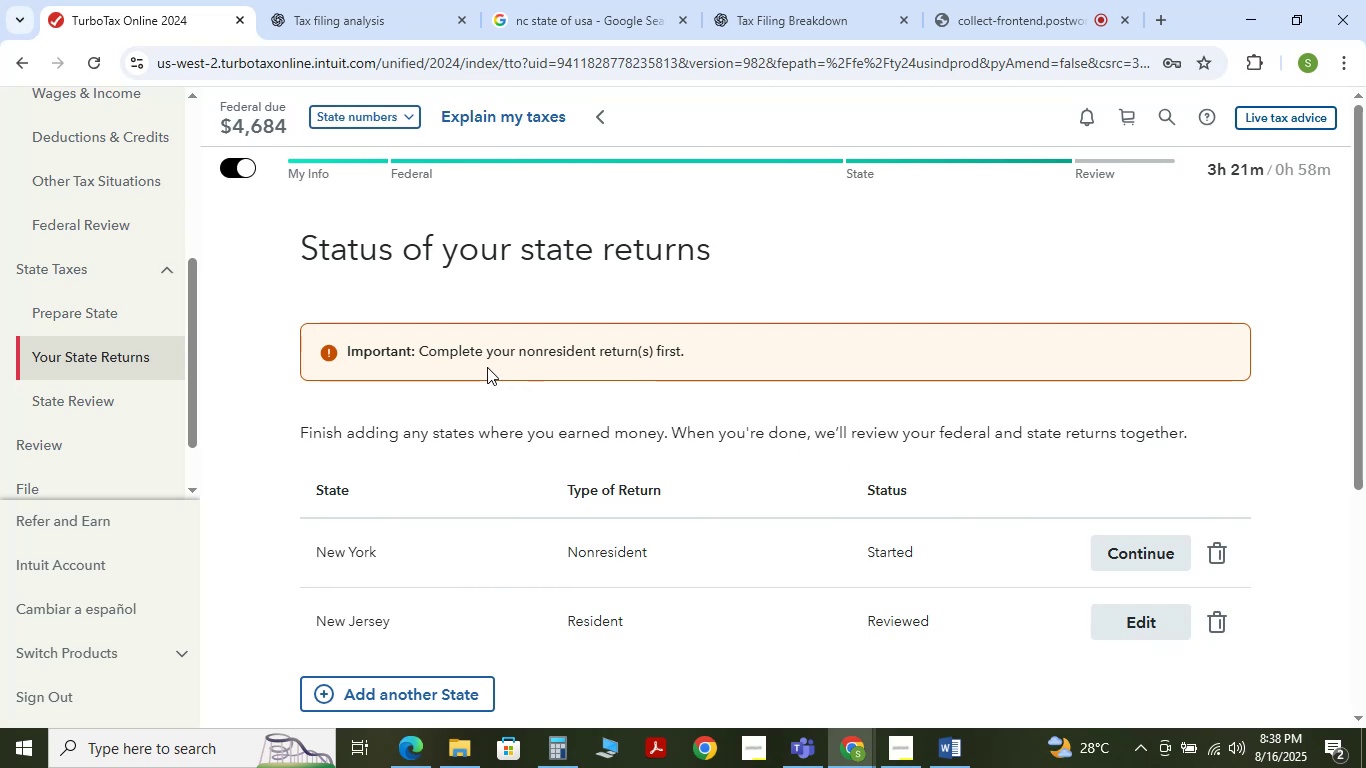 
wait(8.8)
 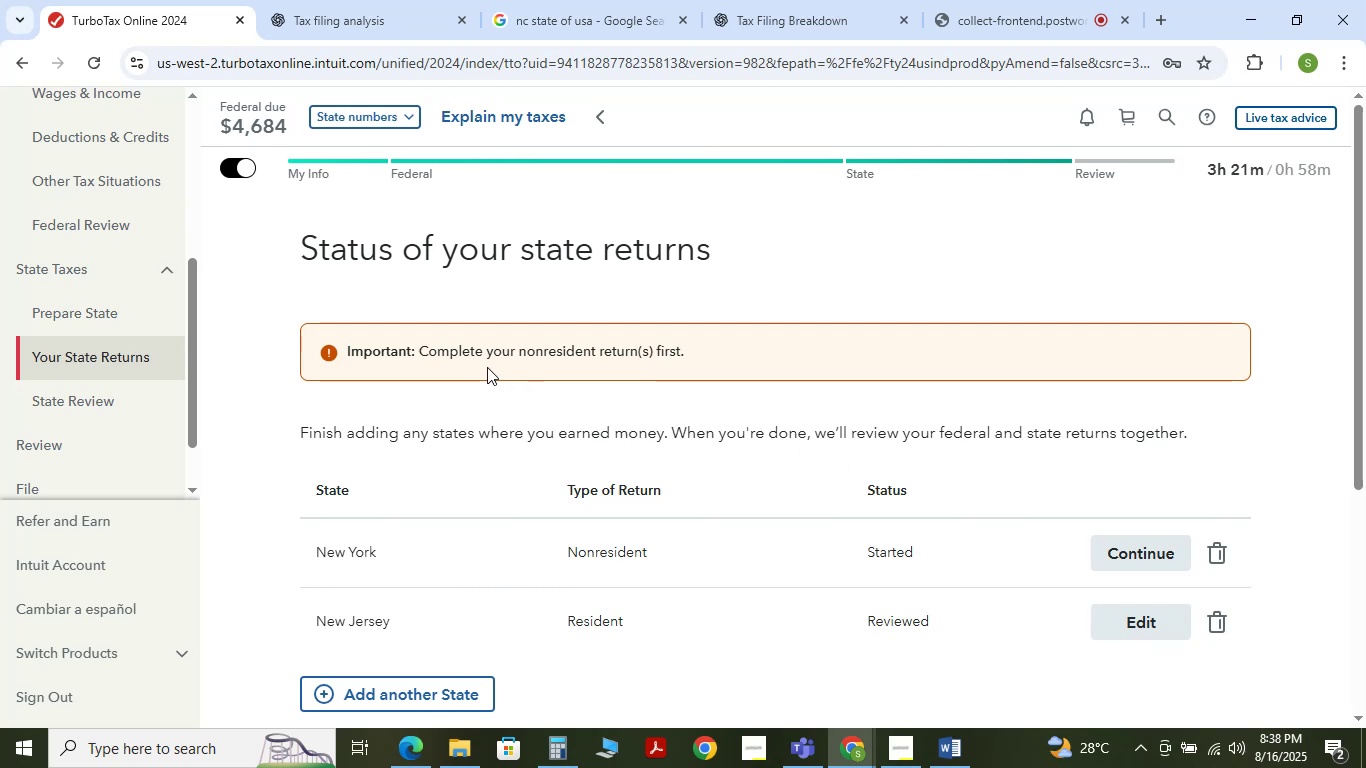 
left_click([1120, 554])
 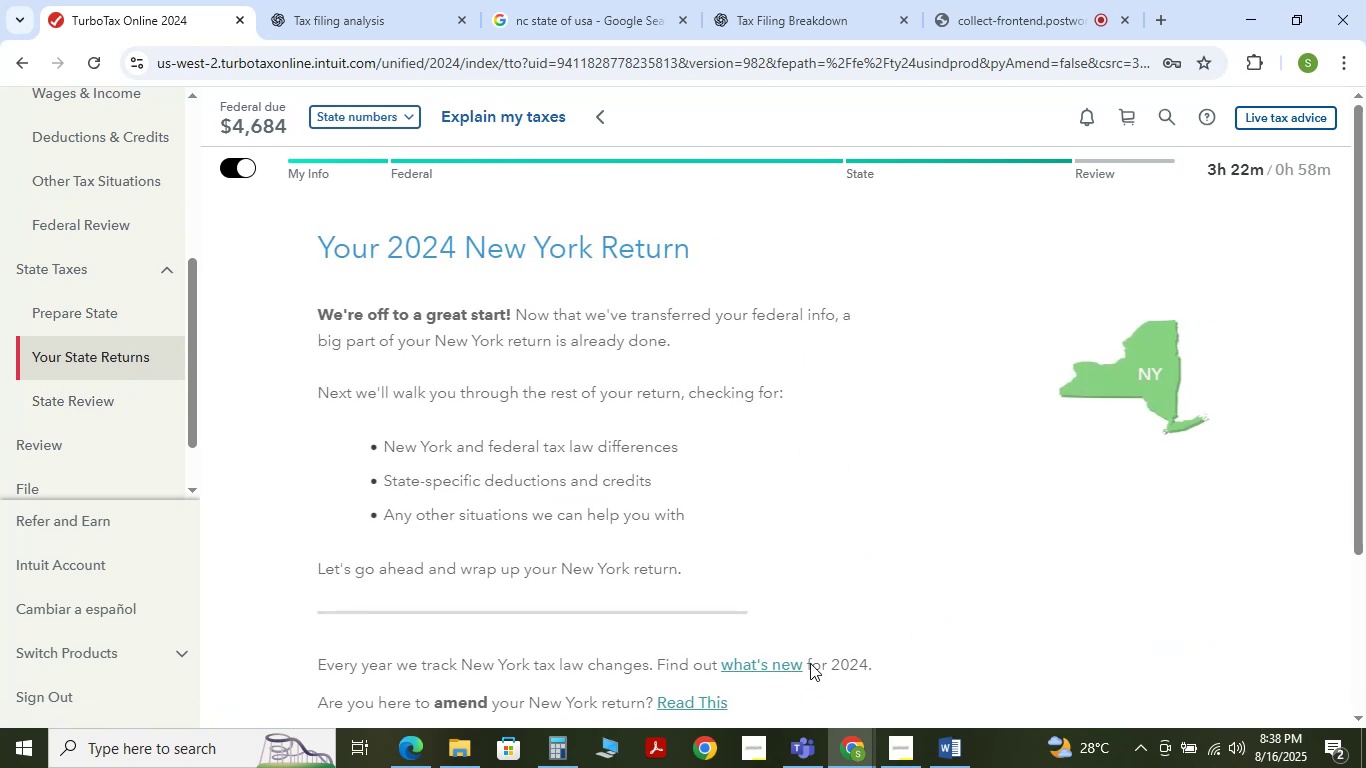 
scroll: coordinate [780, 602], scroll_direction: down, amount: 5.0
 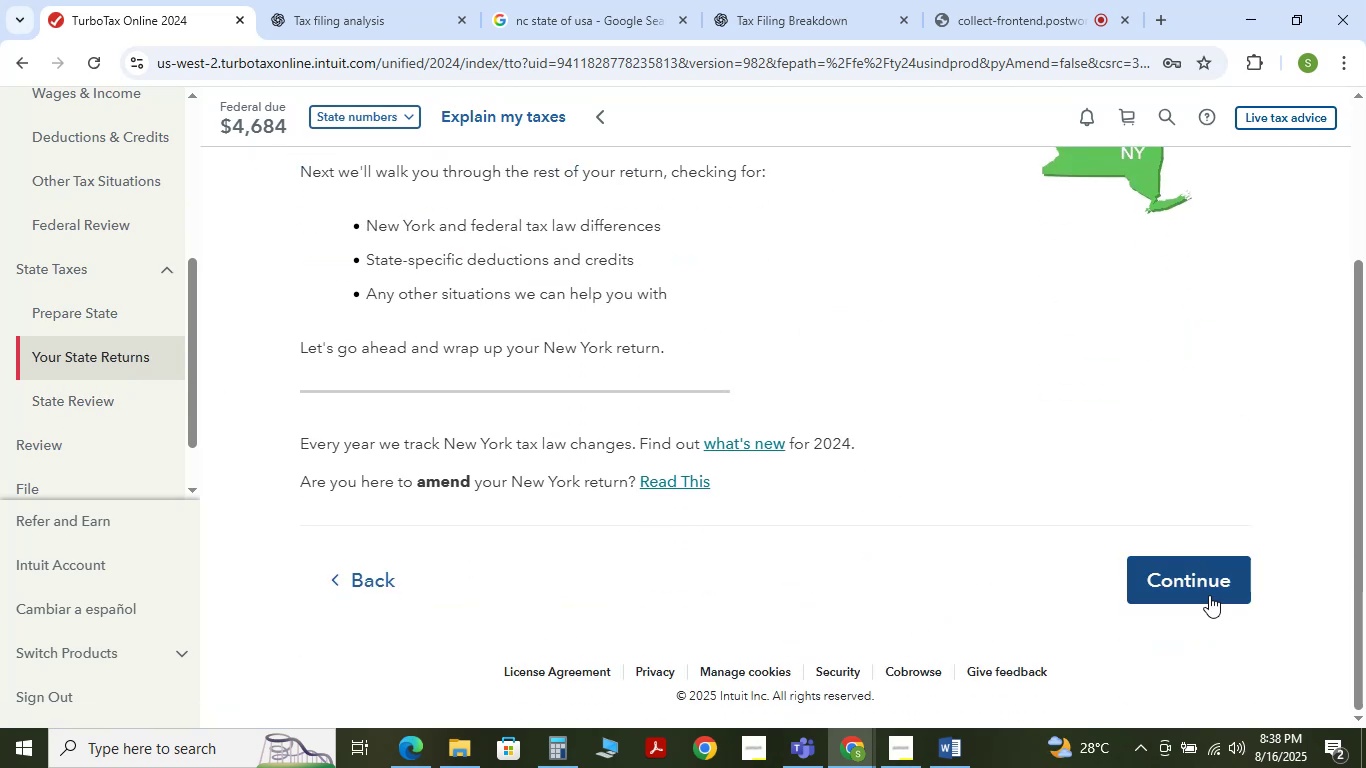 
left_click([1200, 582])
 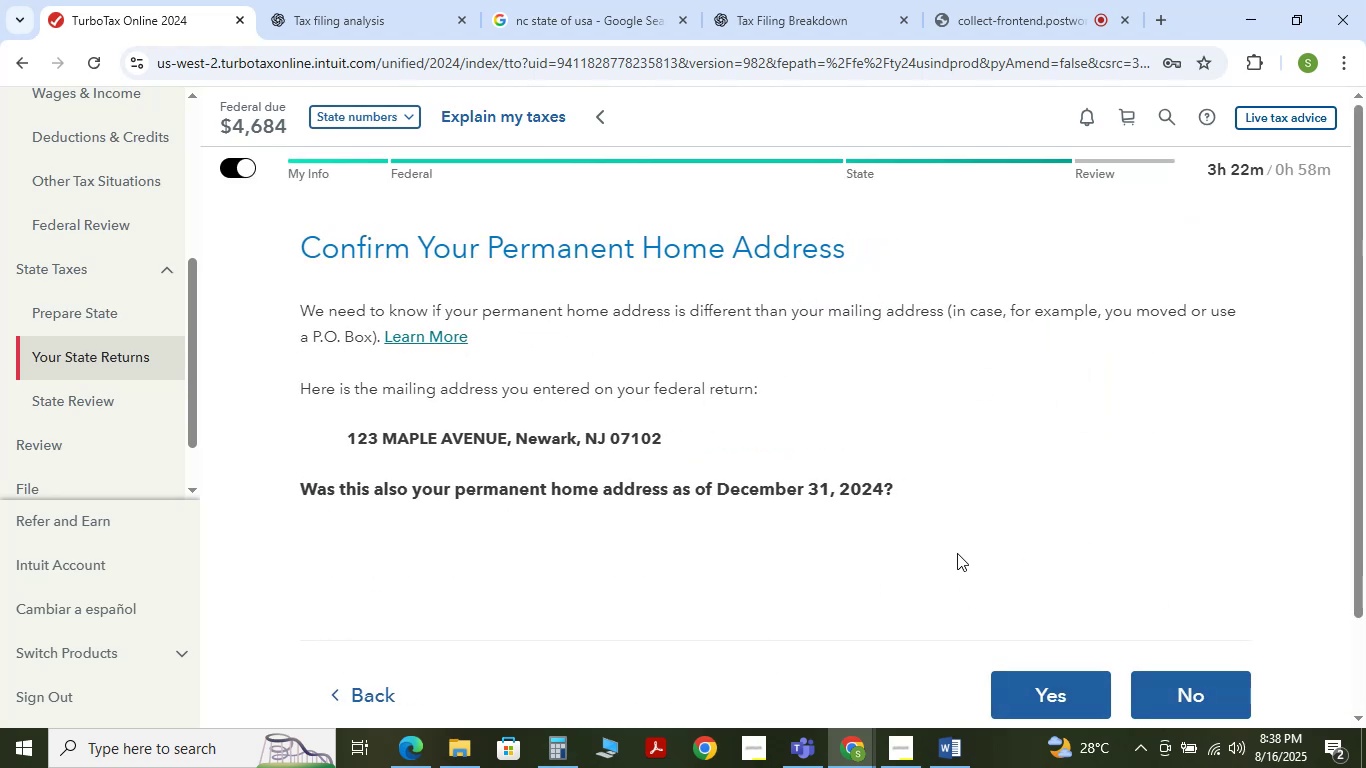 
wait(10.07)
 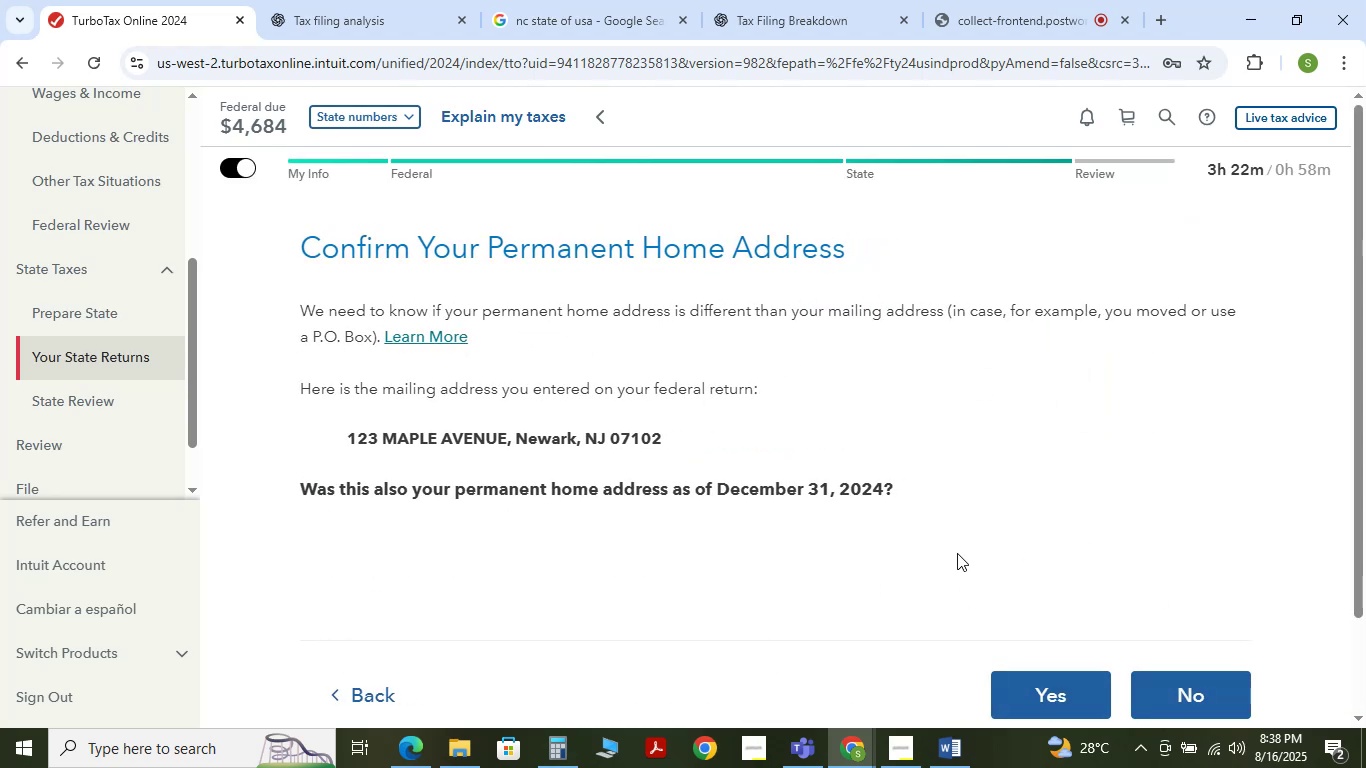 
left_click([1018, 687])
 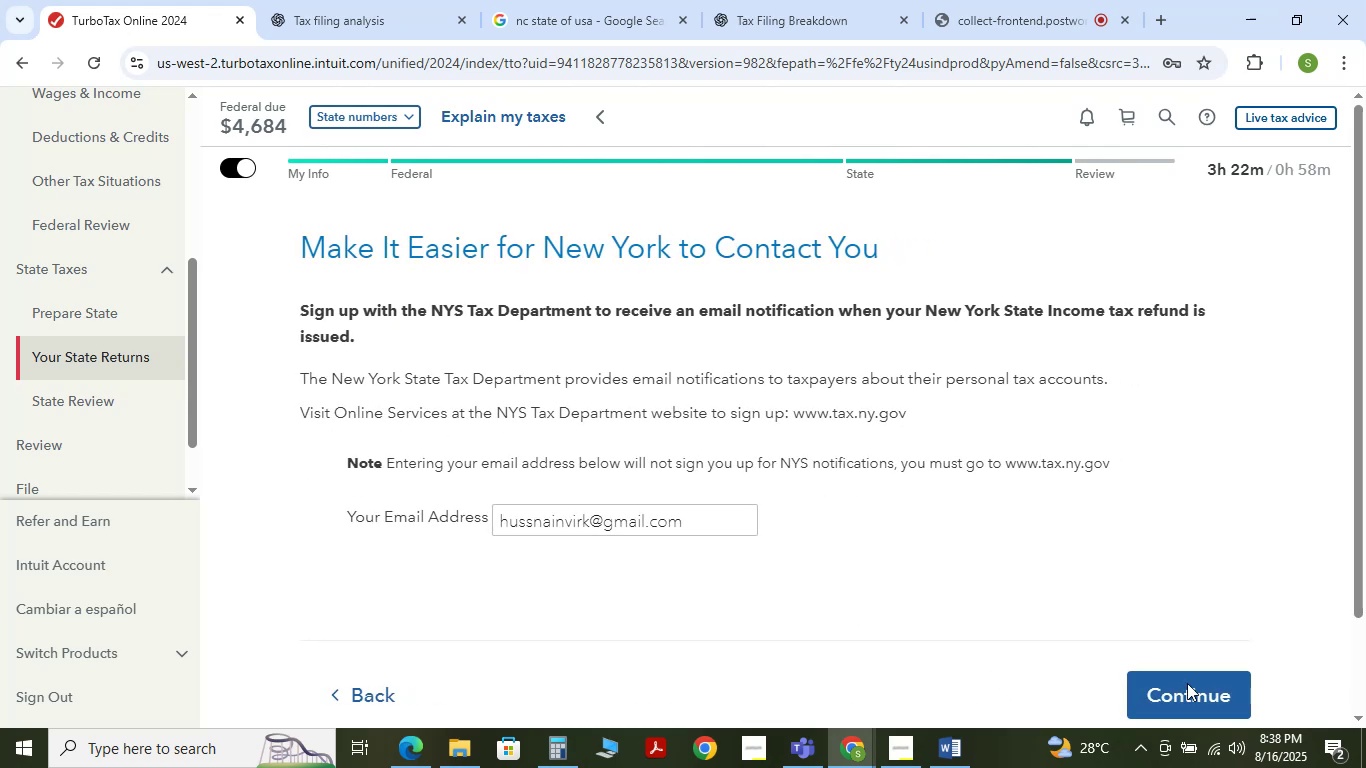 
left_click([1216, 704])
 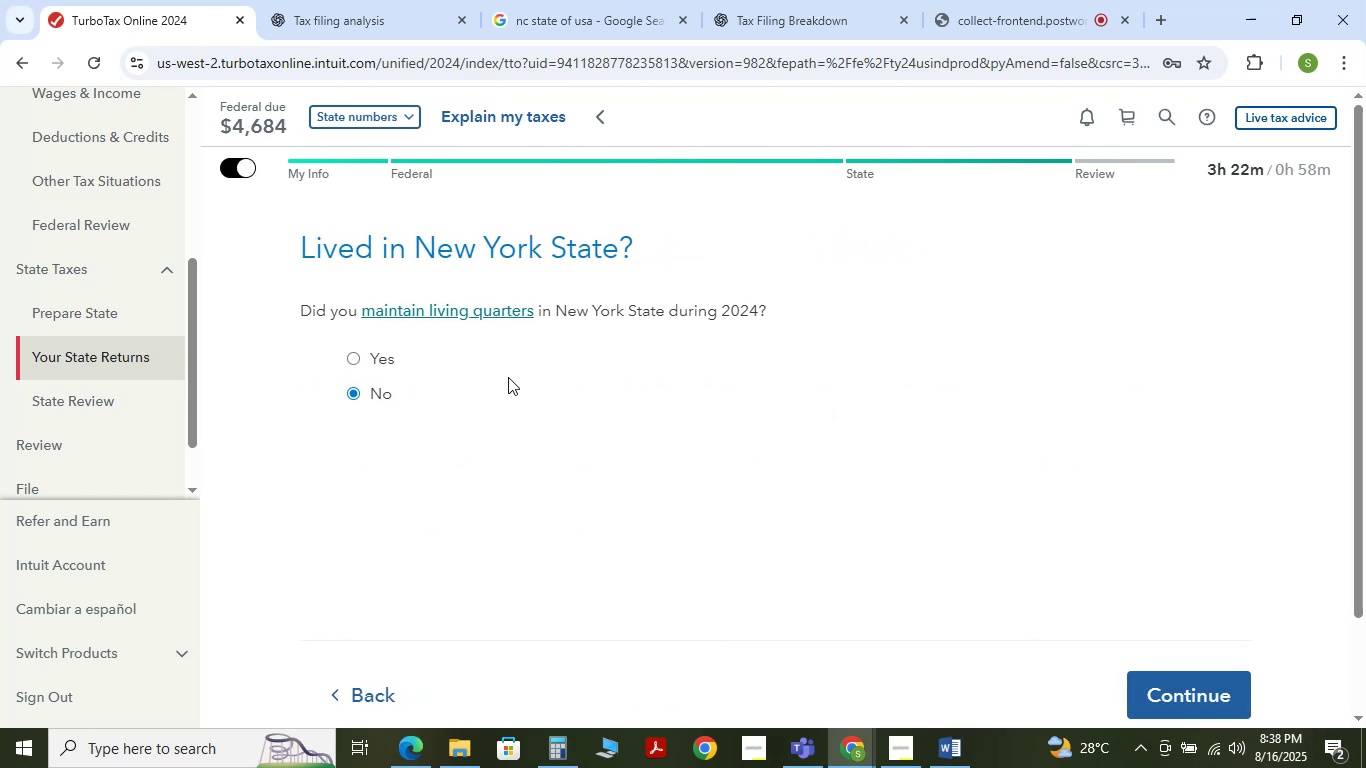 
left_click([1186, 687])
 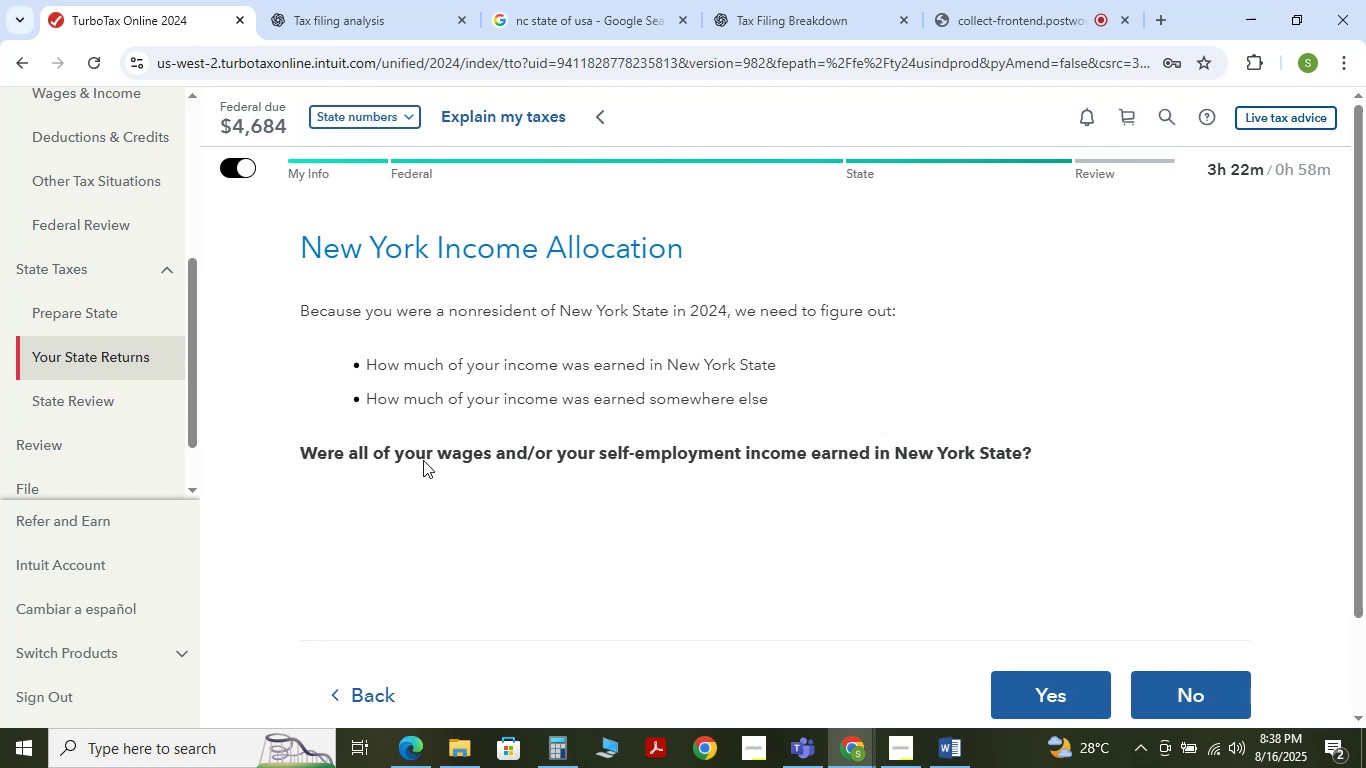 
wait(6.95)
 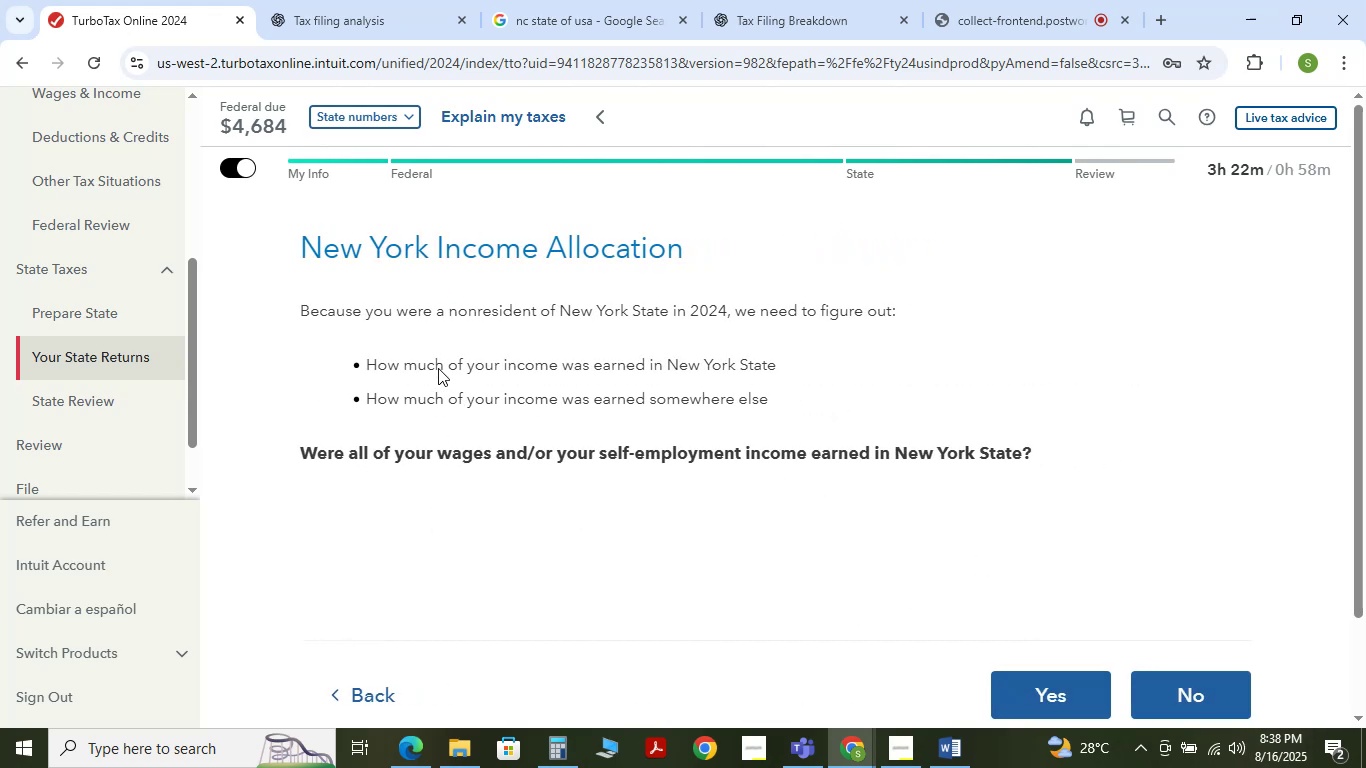 
left_click([1187, 687])
 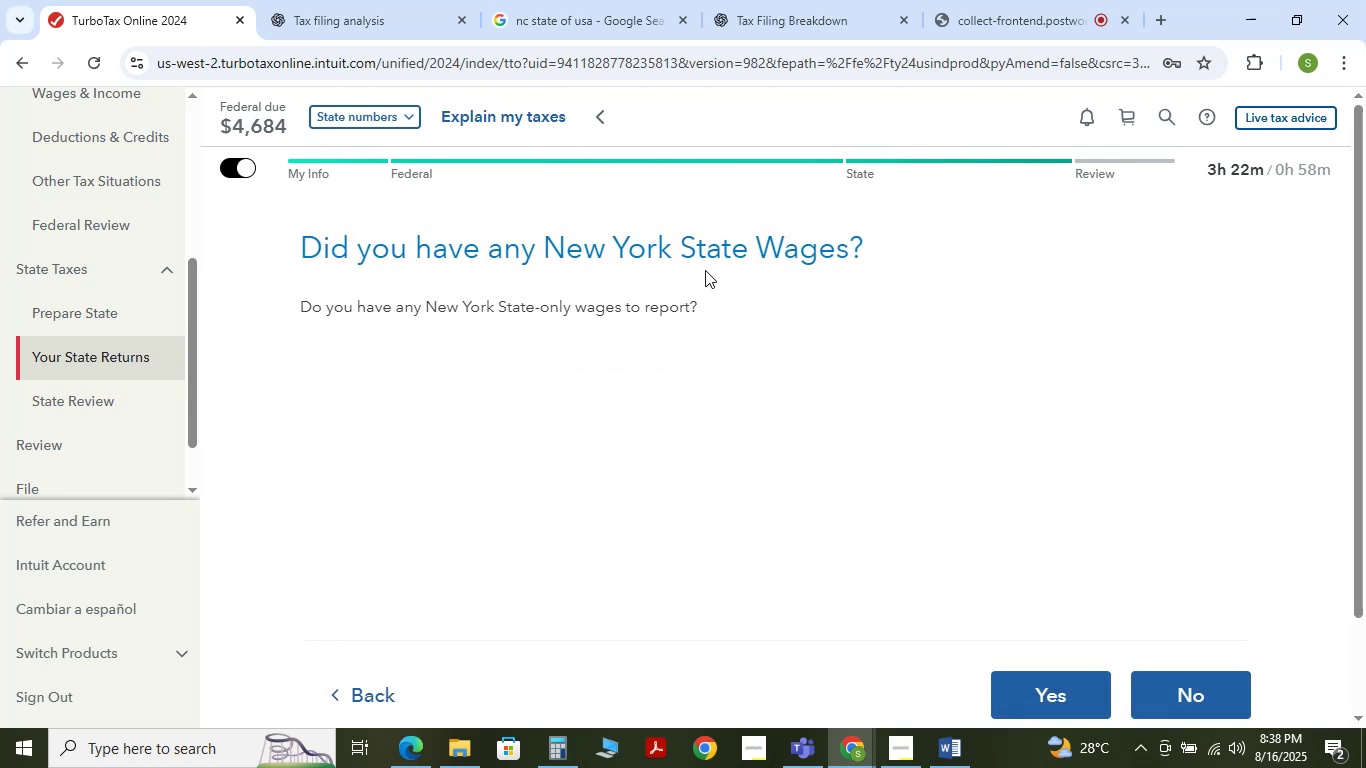 
left_click([1179, 675])
 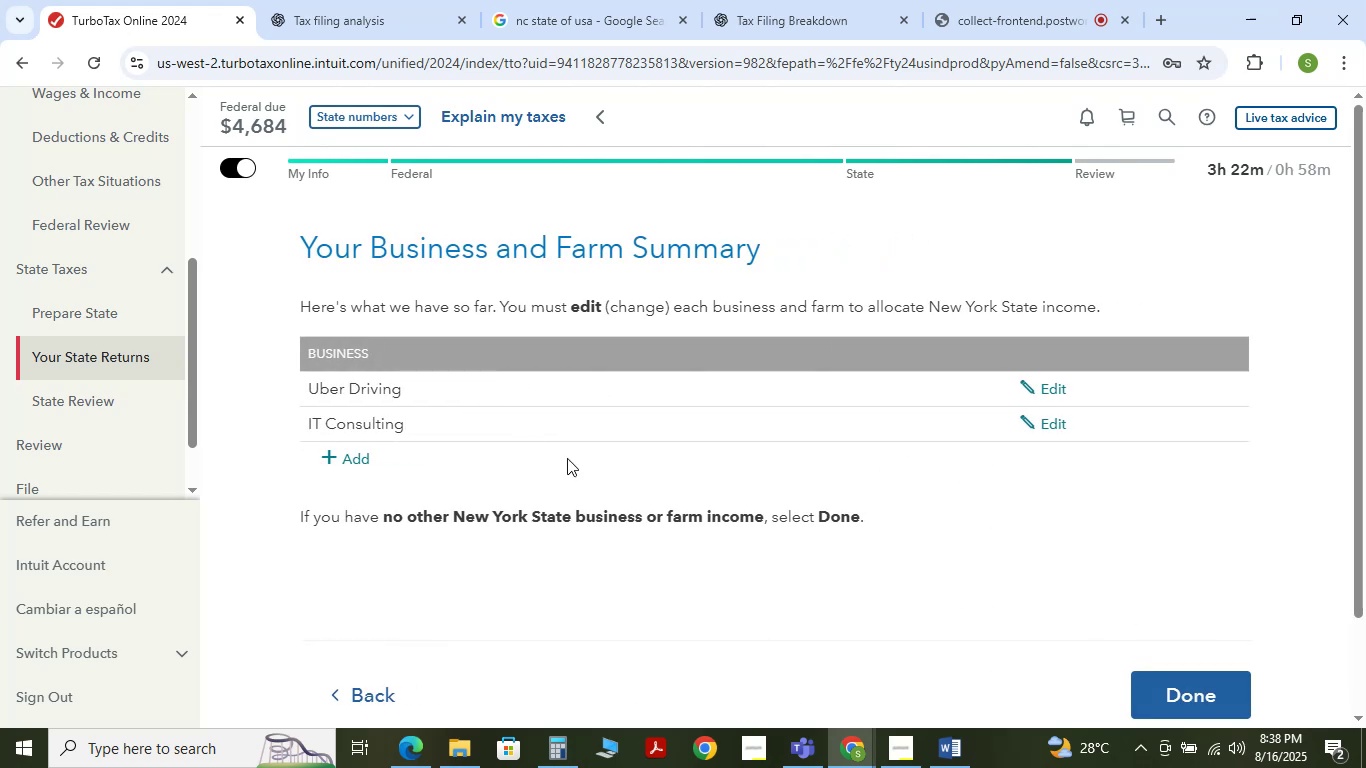 
left_click([1194, 689])
 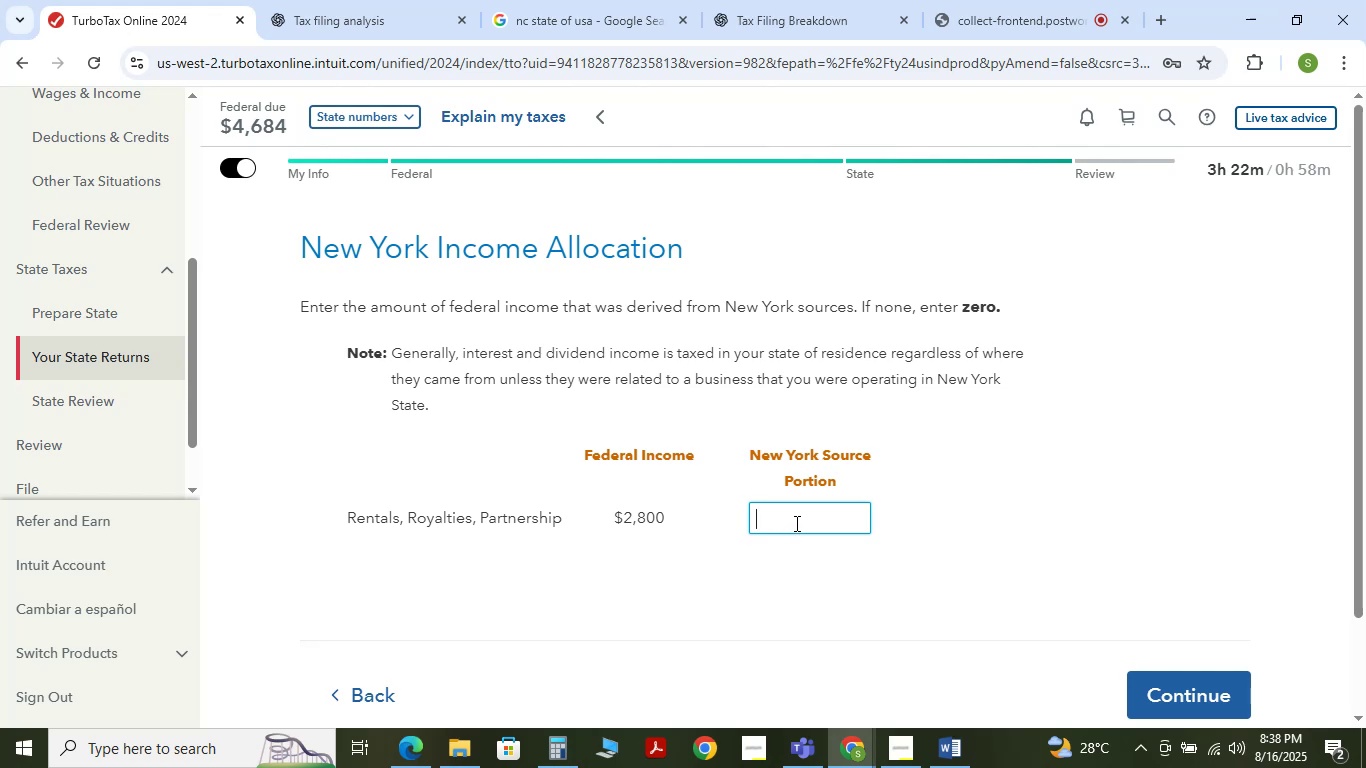 
wait(17.14)
 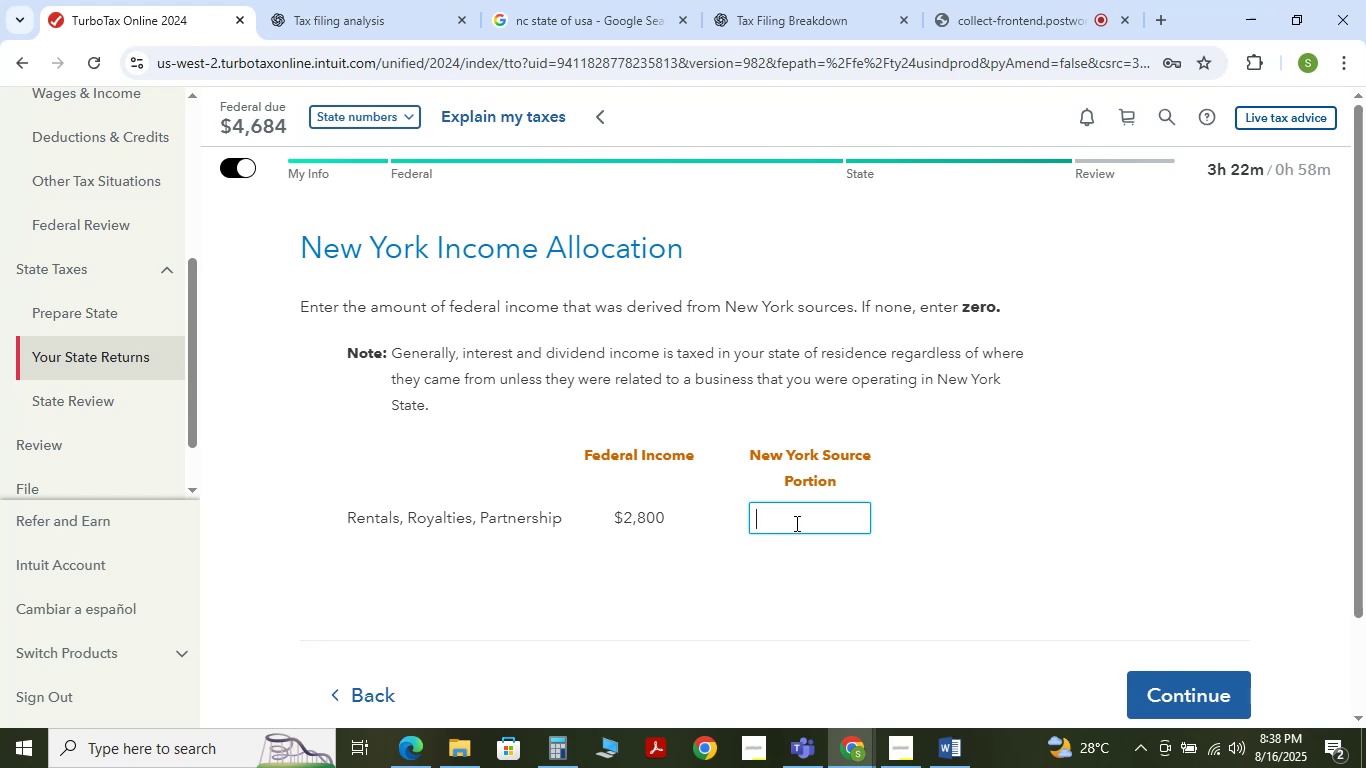 
key(Numpad0)
 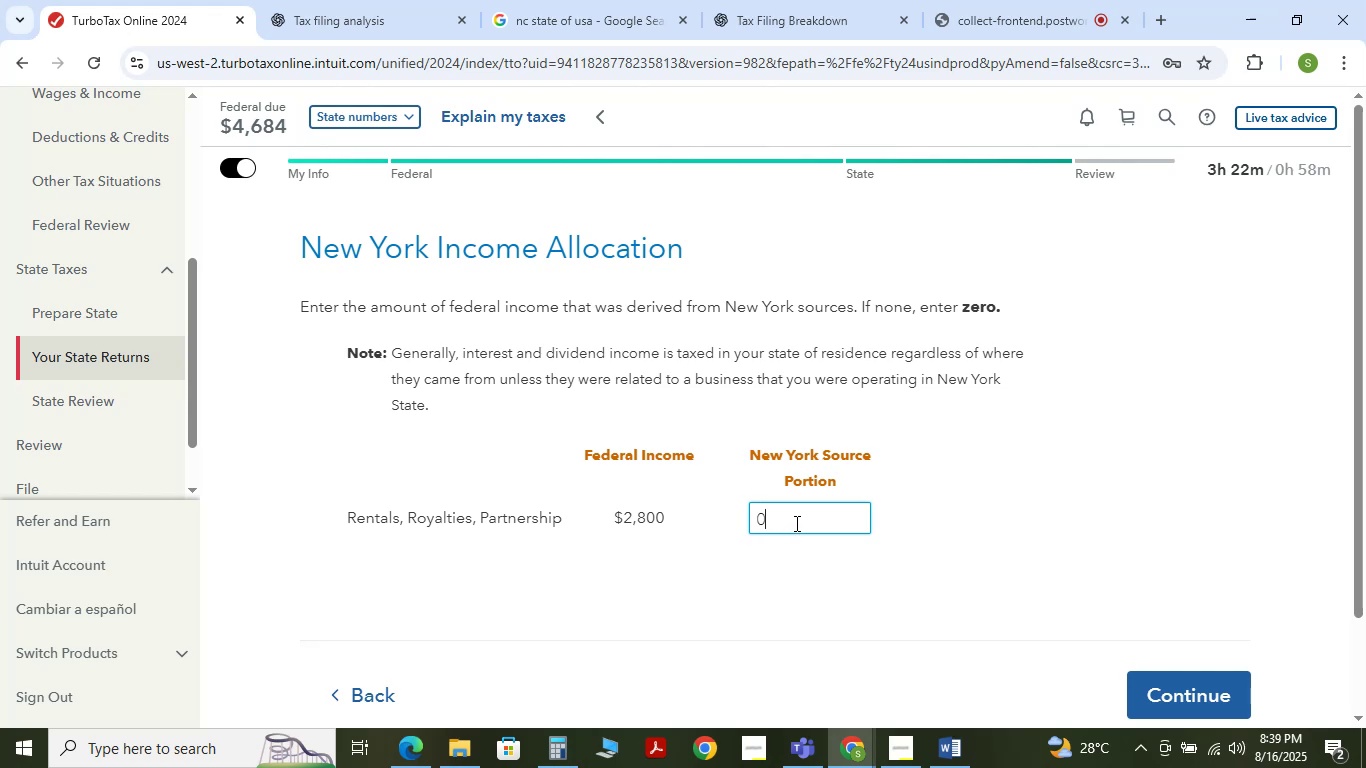 
key(Numpad0)
 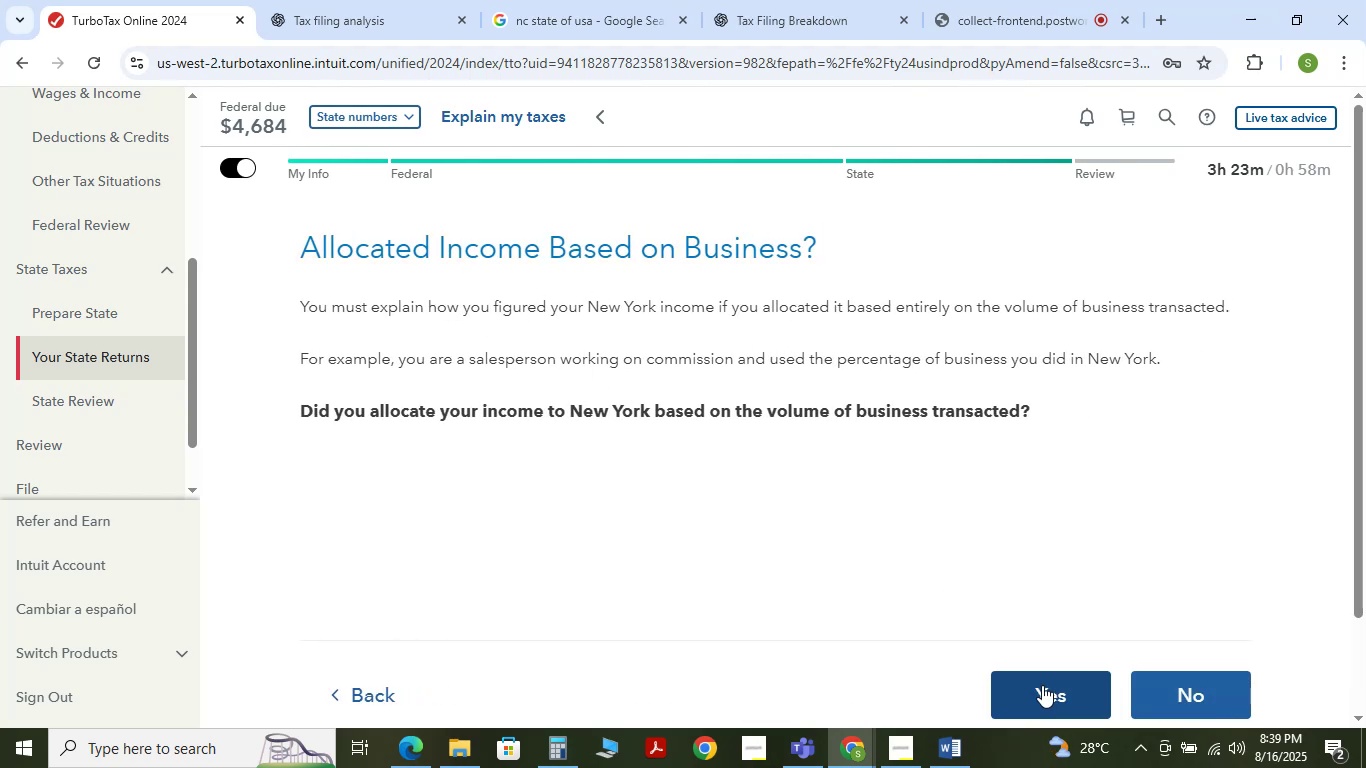 
wait(12.64)
 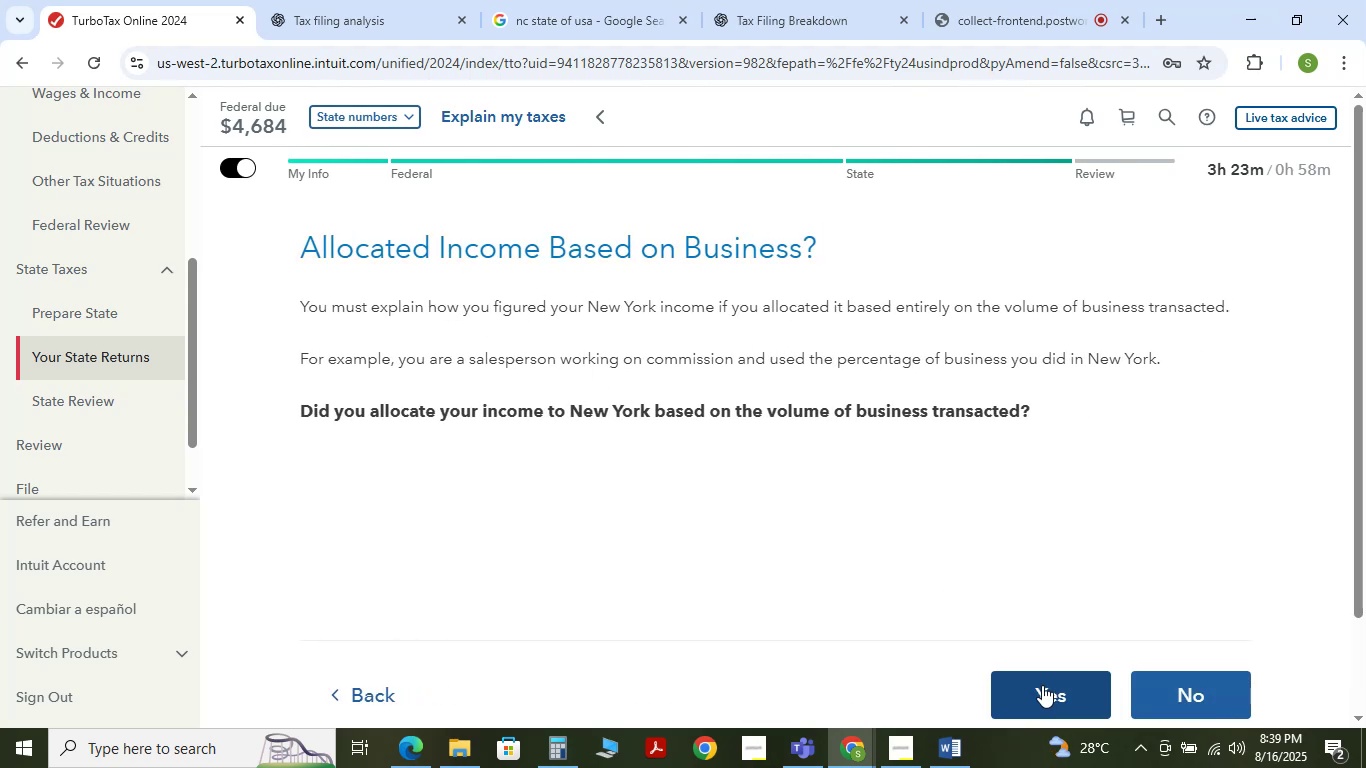 
left_click([1041, 691])
 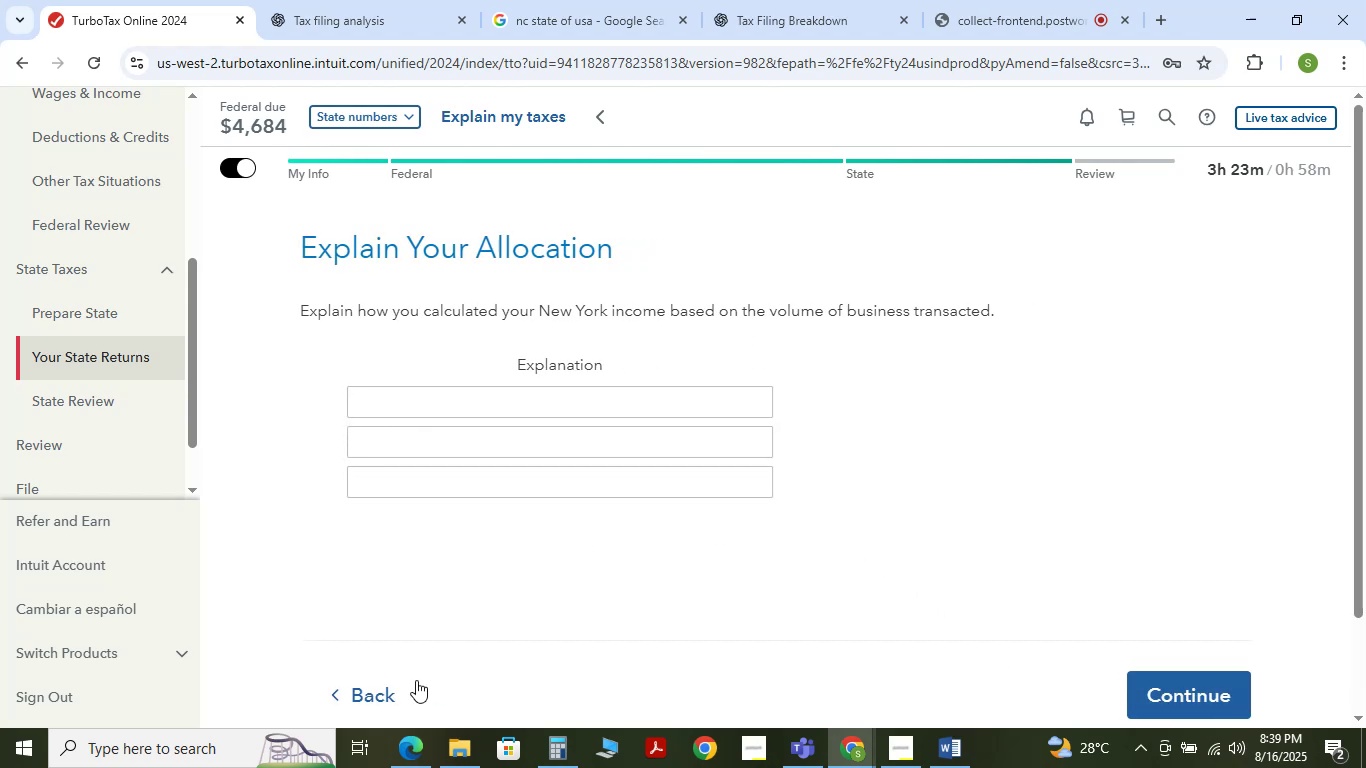 
left_click([384, 683])
 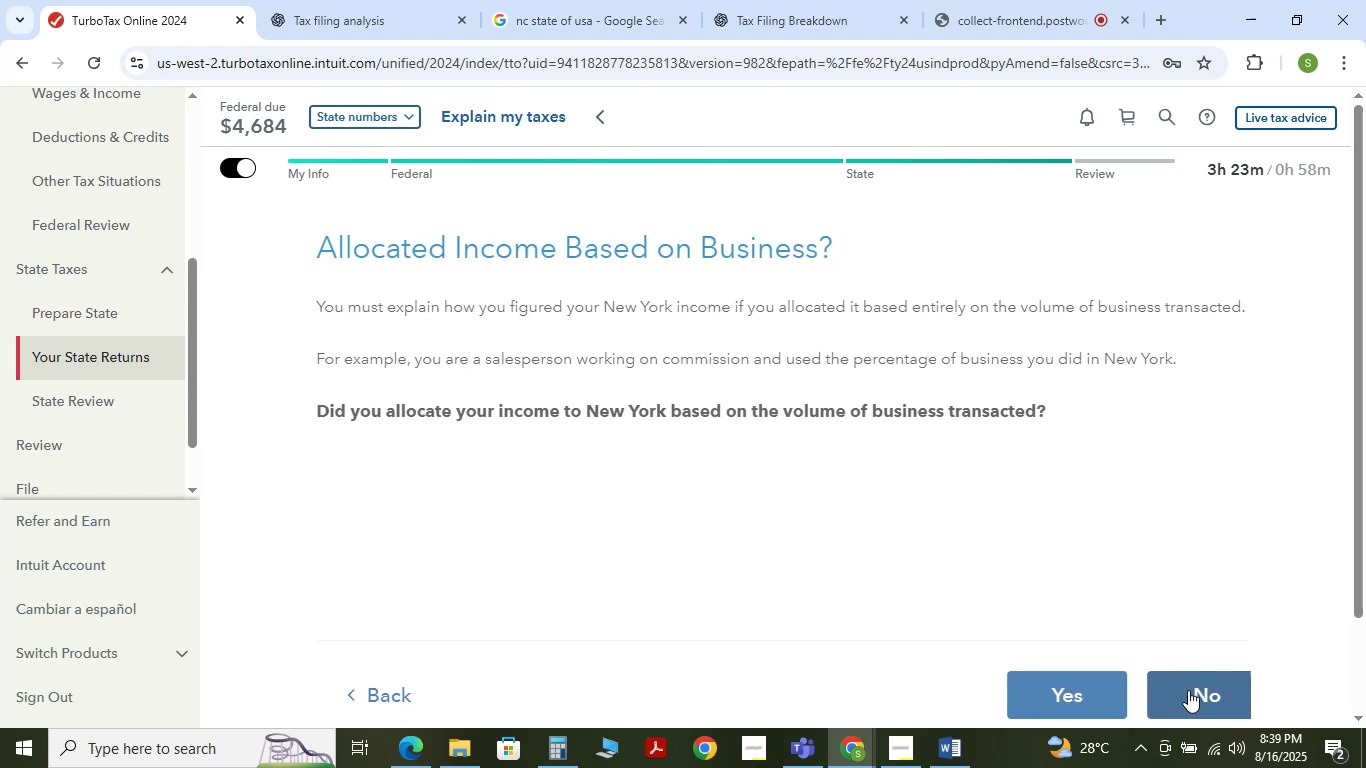 
left_click([1188, 689])
 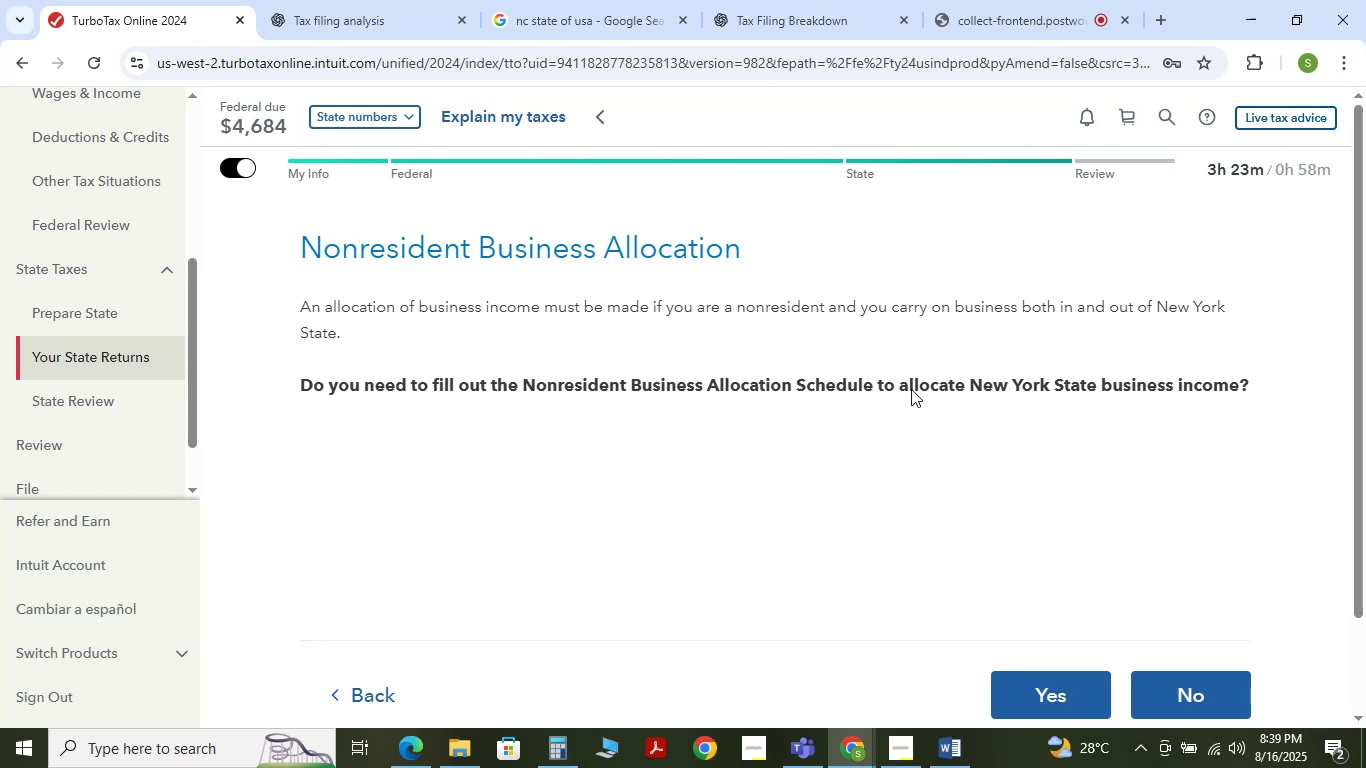 
wait(12.71)
 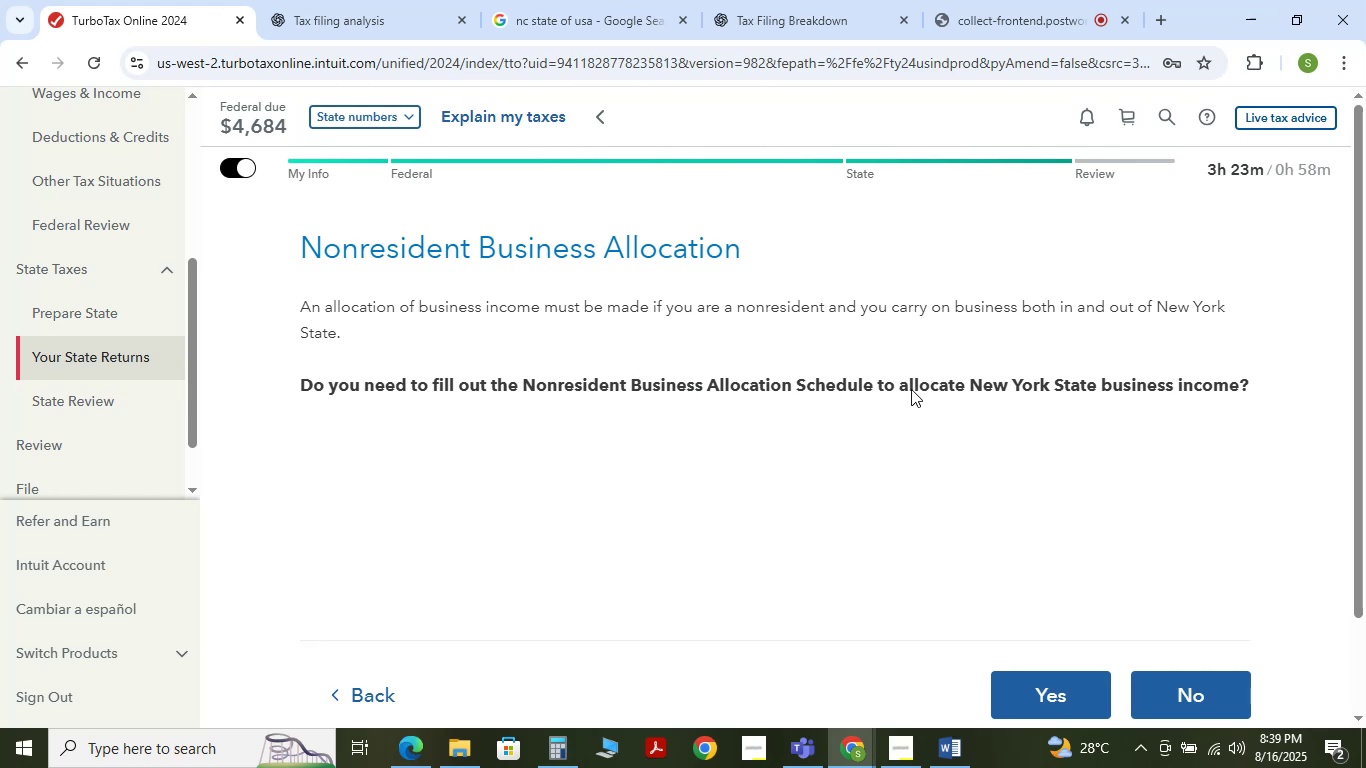 
left_click([370, 694])
 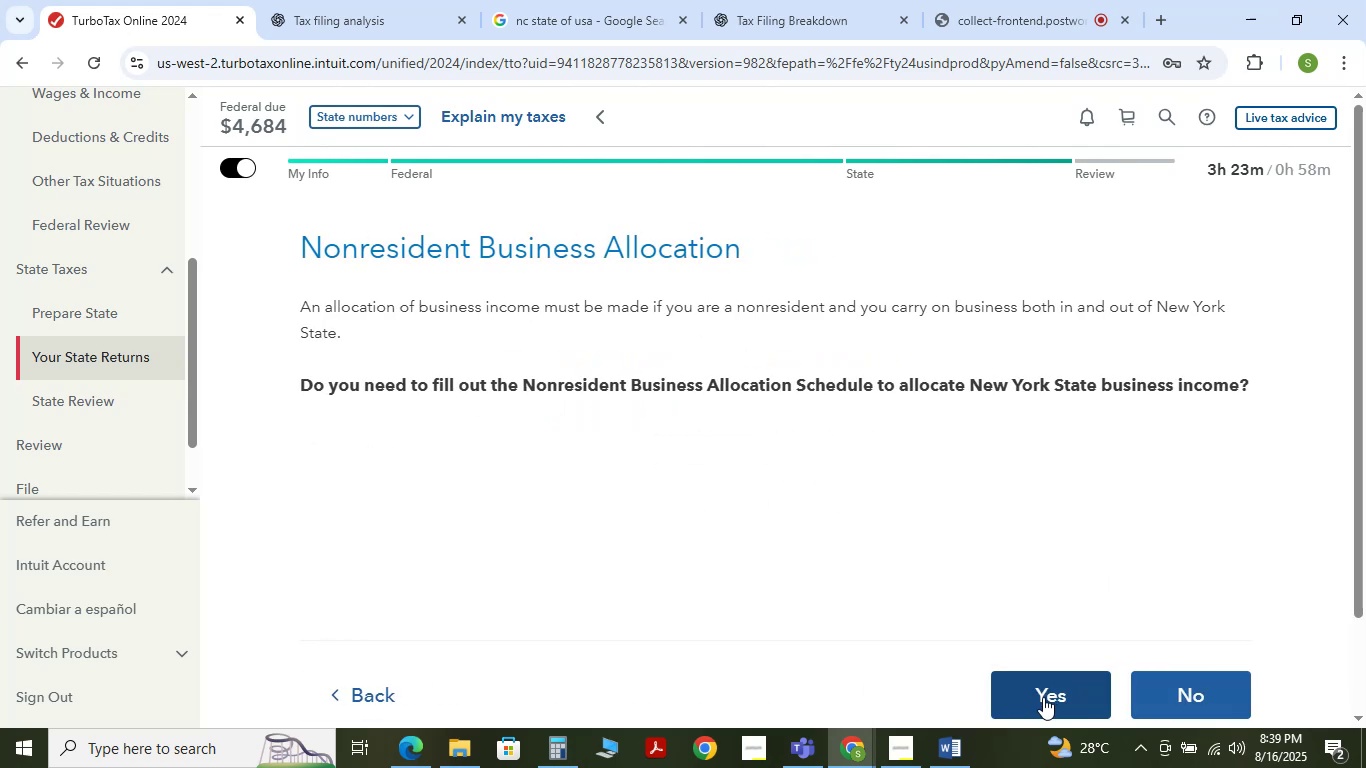 
left_click([1043, 697])
 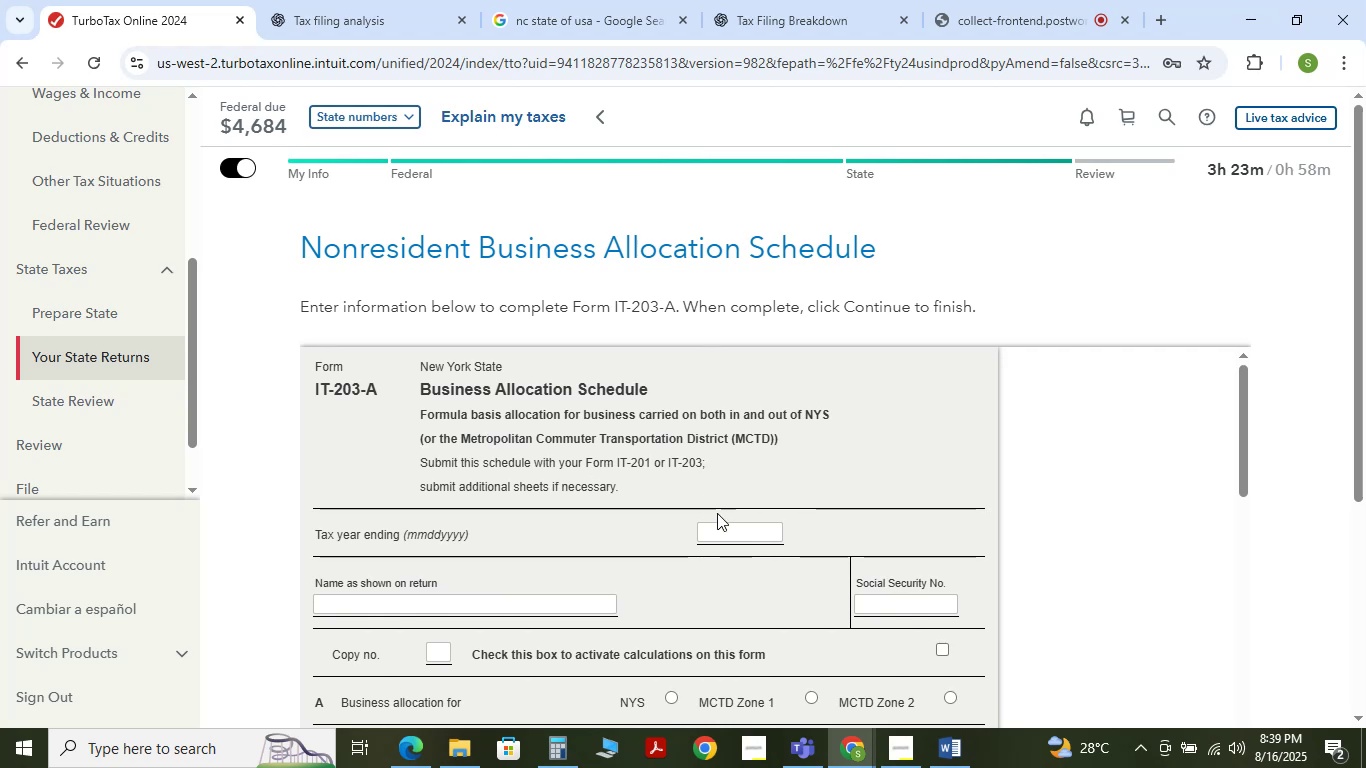 
scroll: coordinate [1320, 585], scroll_direction: down, amount: 34.0
 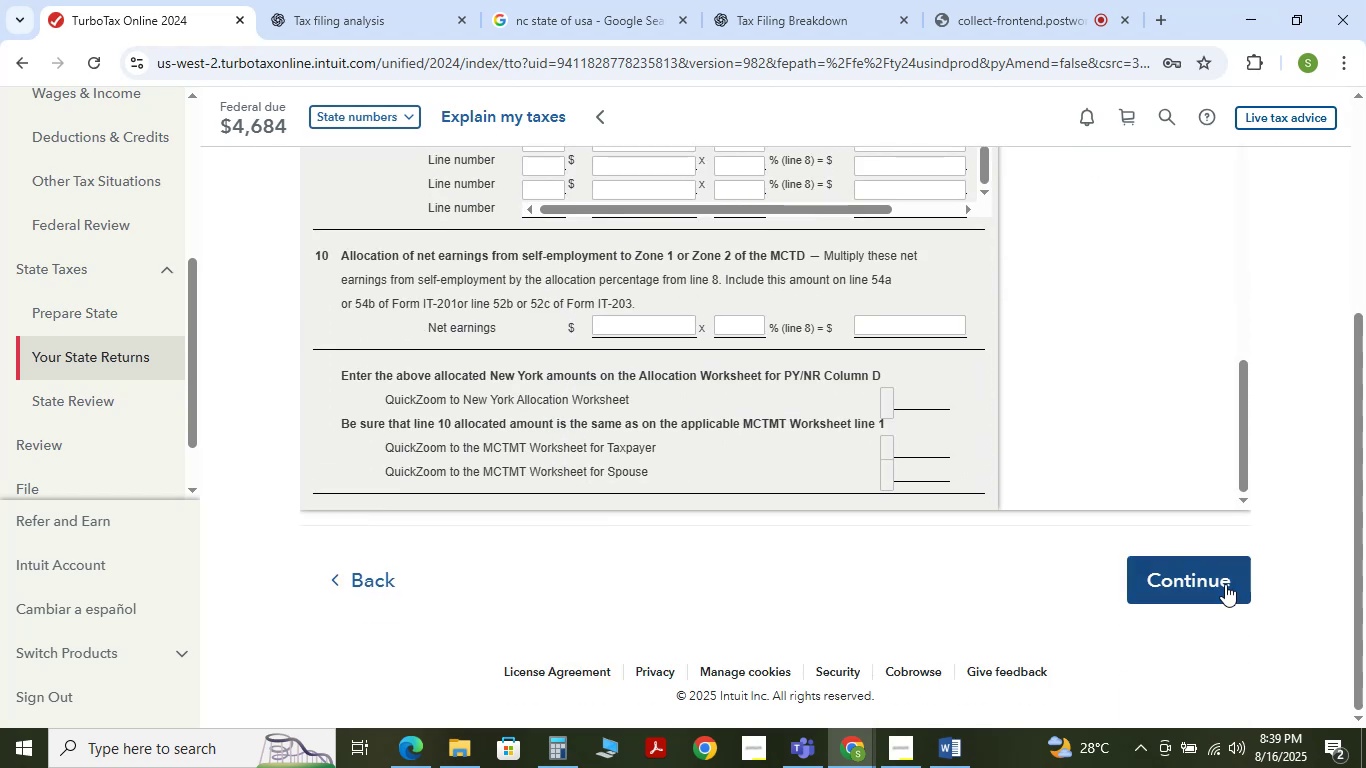 
left_click([1217, 582])
 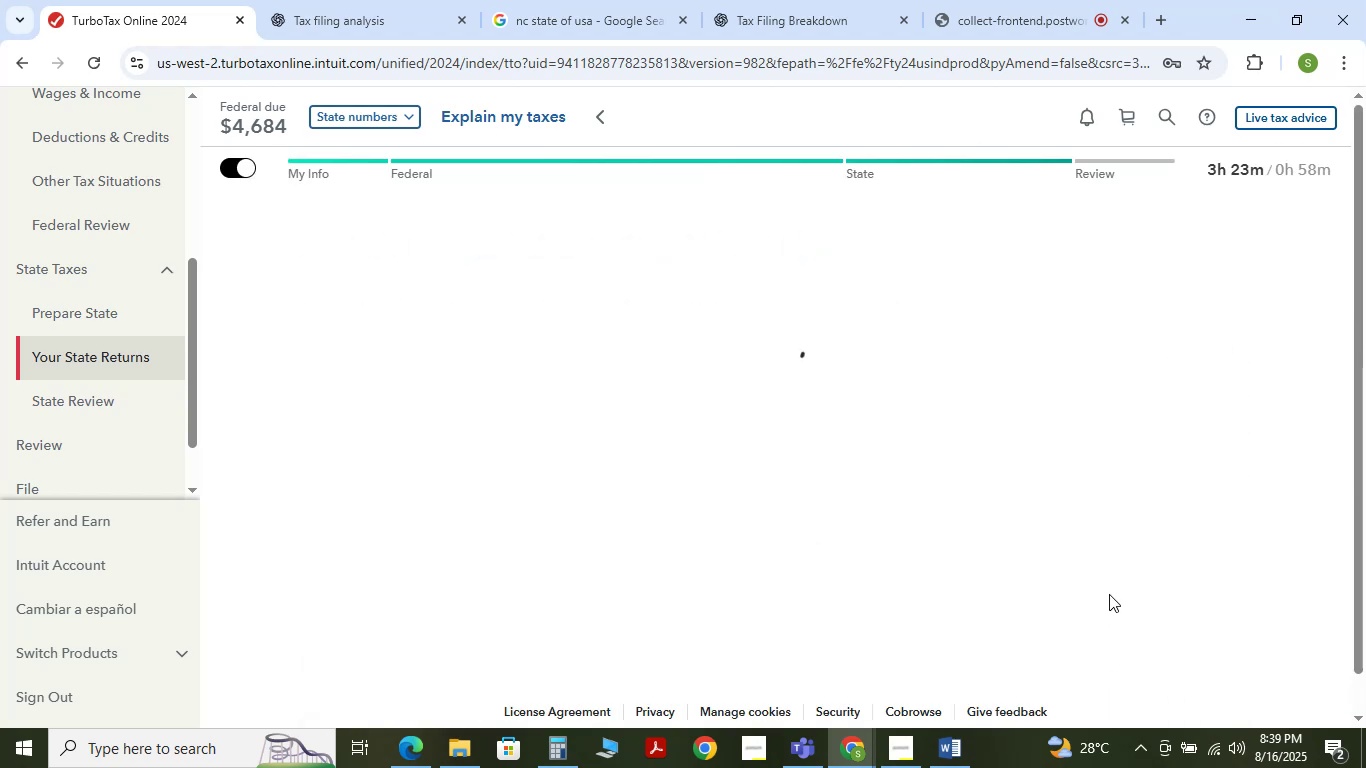 
mouse_move([1117, 606])
 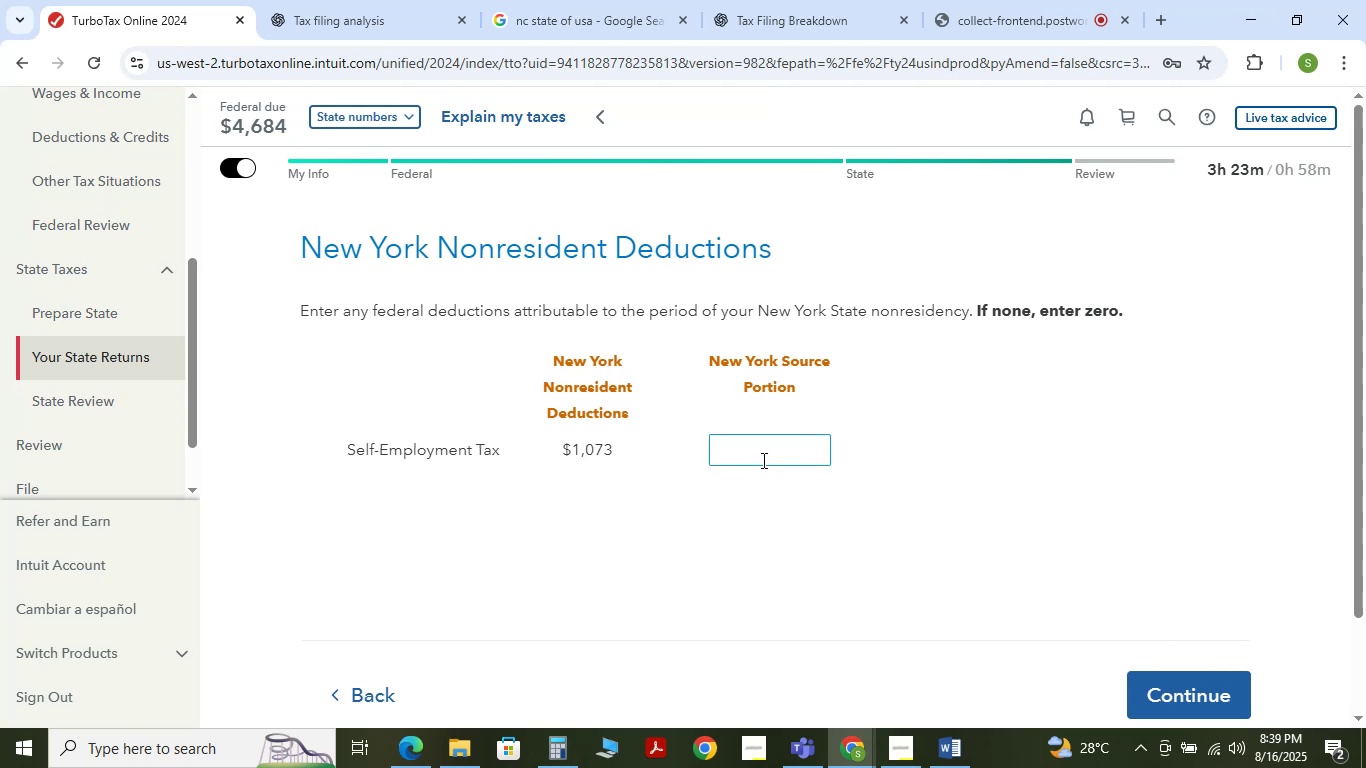 
left_click([760, 458])
 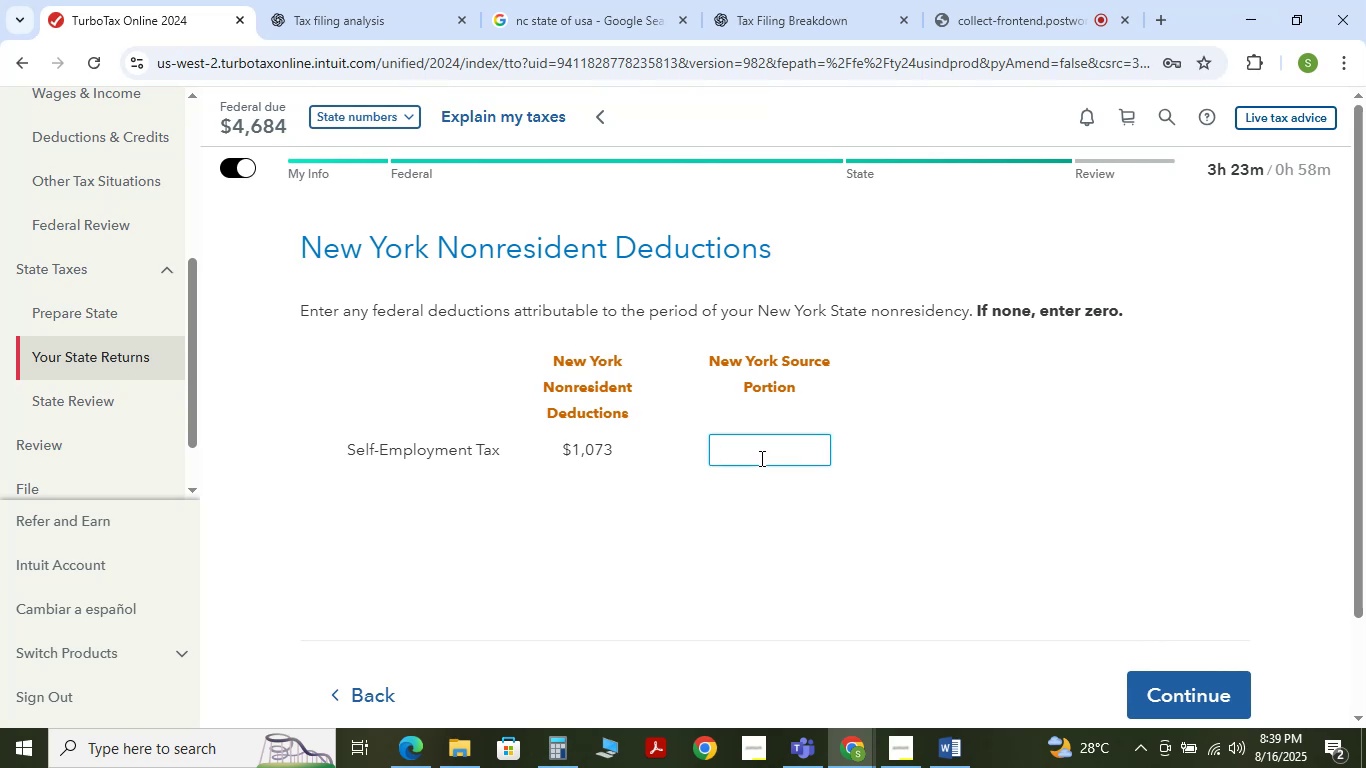 
key(Numpad0)
 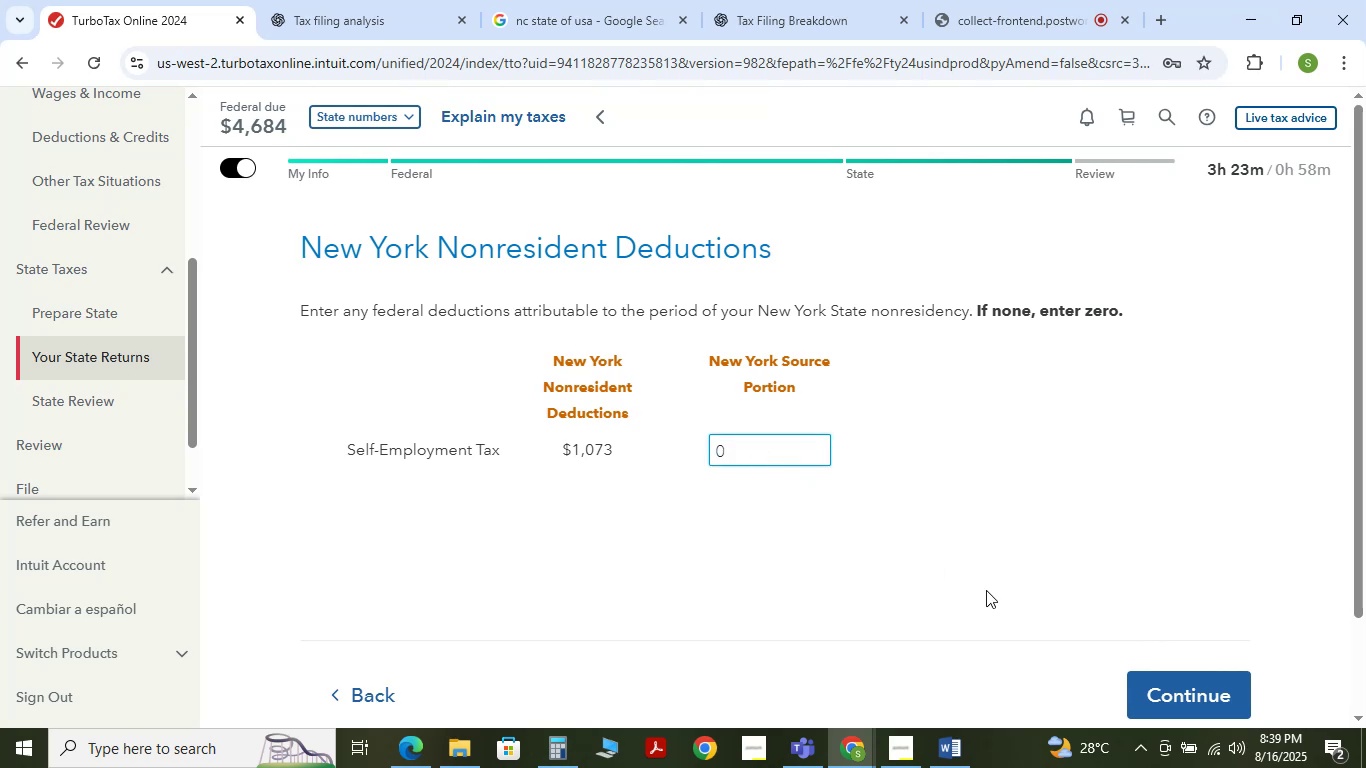 
key(Backspace)
 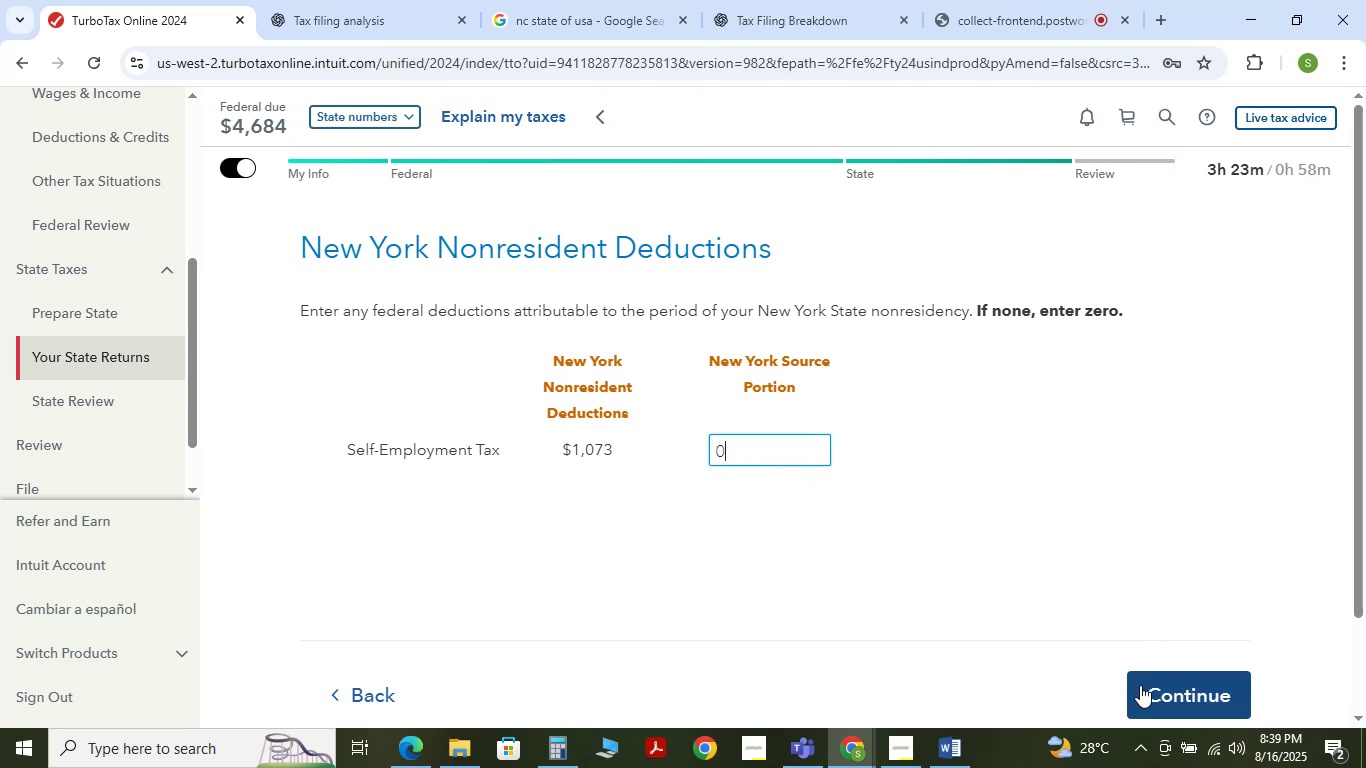 
left_click([1140, 685])
 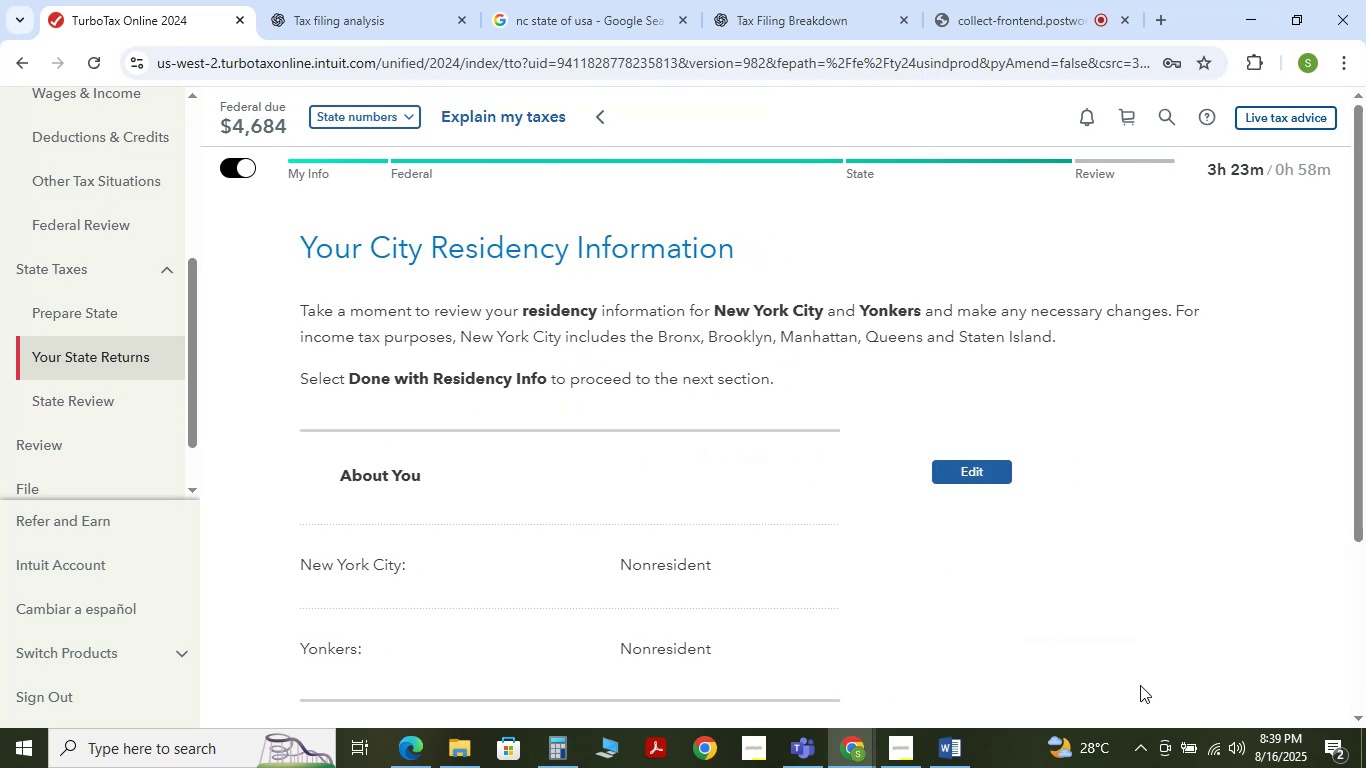 
scroll: coordinate [1080, 582], scroll_direction: down, amount: 3.0
 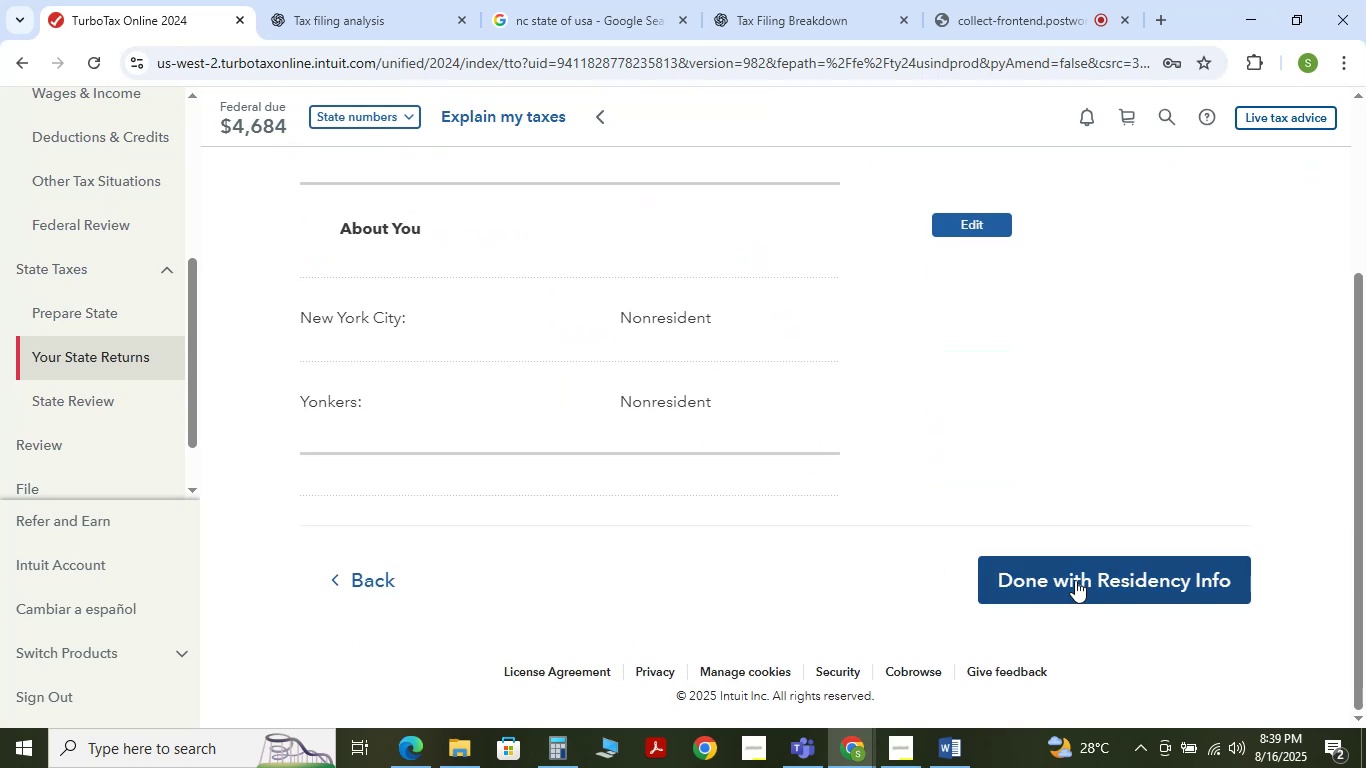 
left_click([1075, 580])
 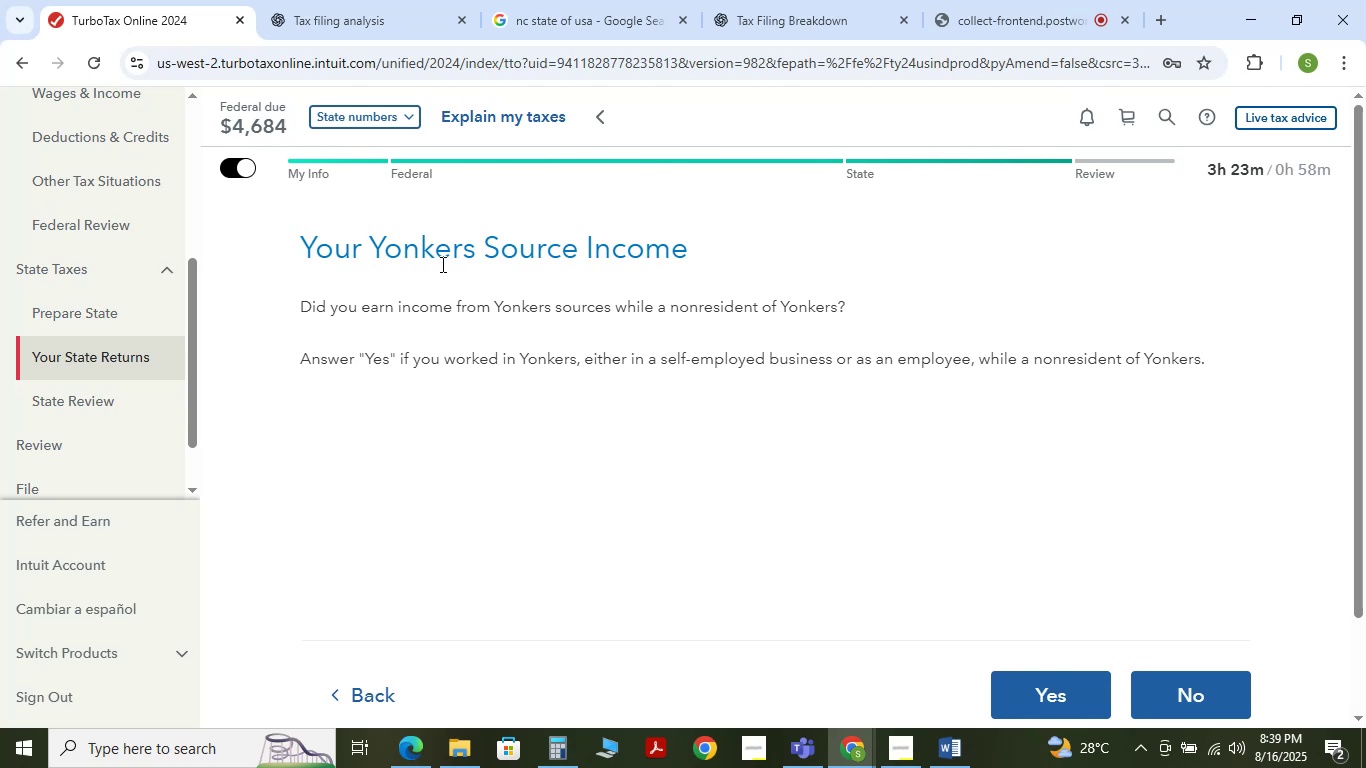 
left_click([1187, 688])
 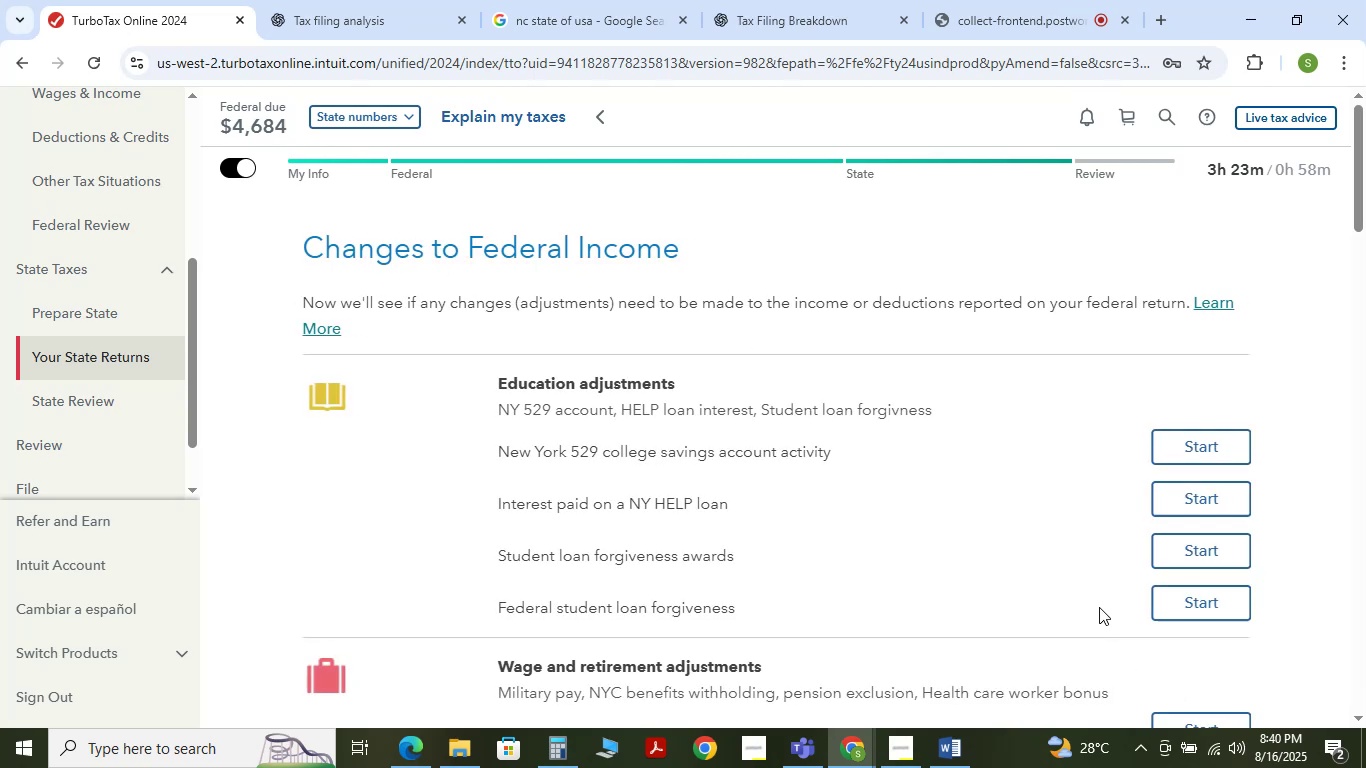 
scroll: coordinate [1098, 607], scroll_direction: down, amount: 6.0
 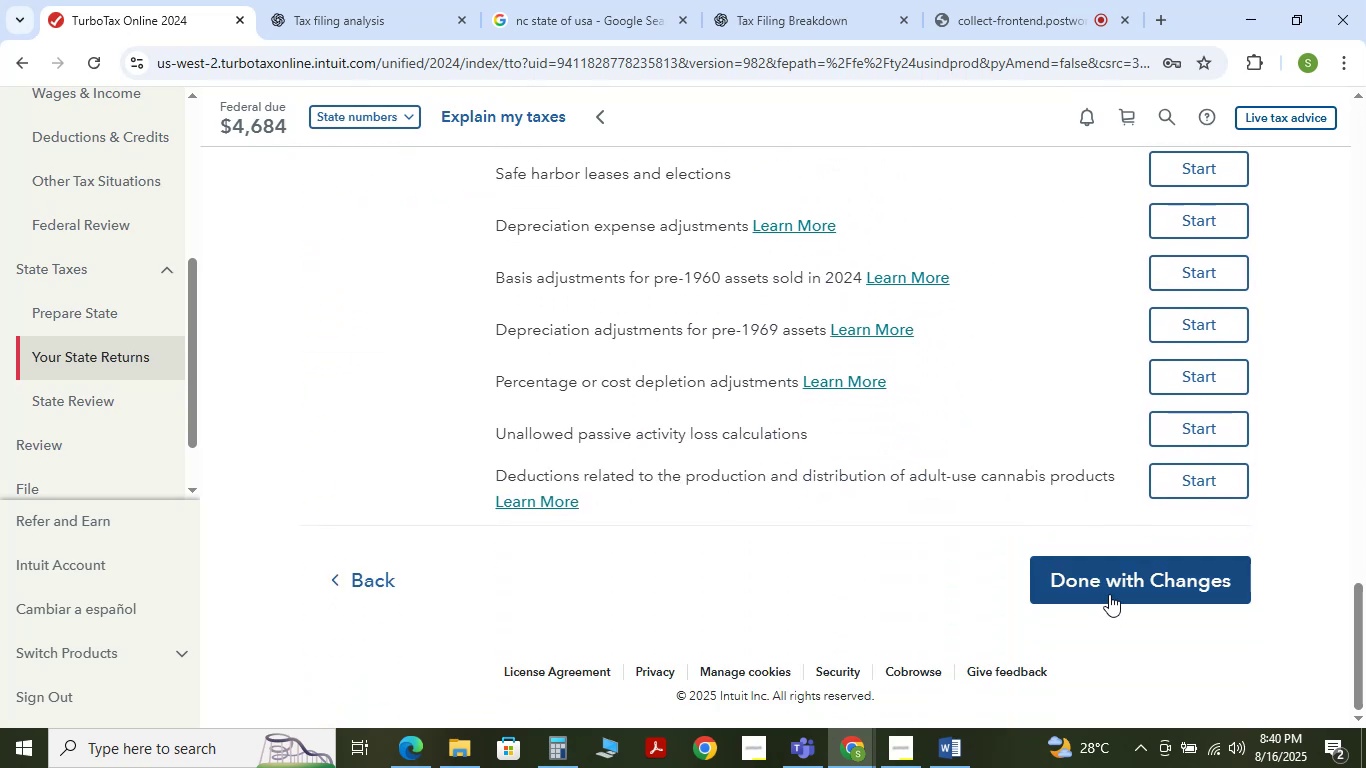 
left_click([1108, 589])
 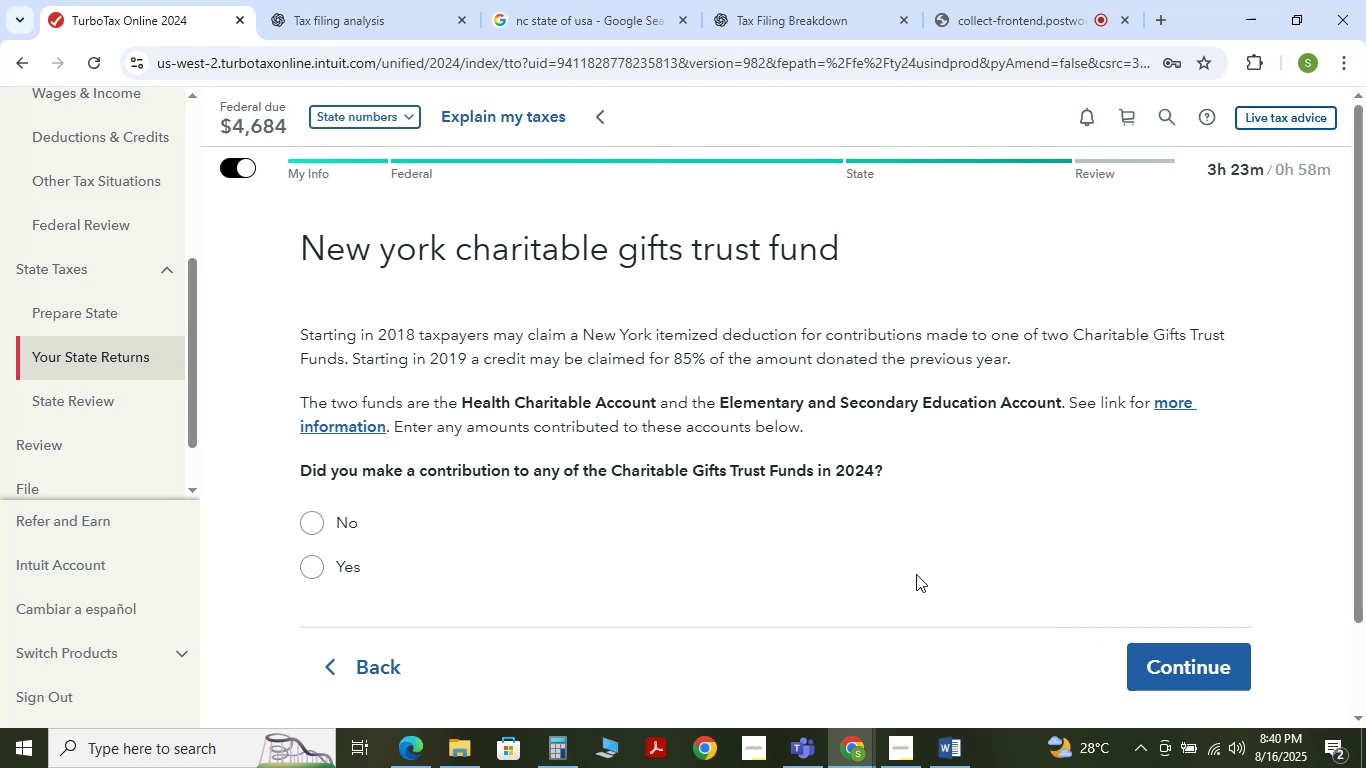 
wait(9.27)
 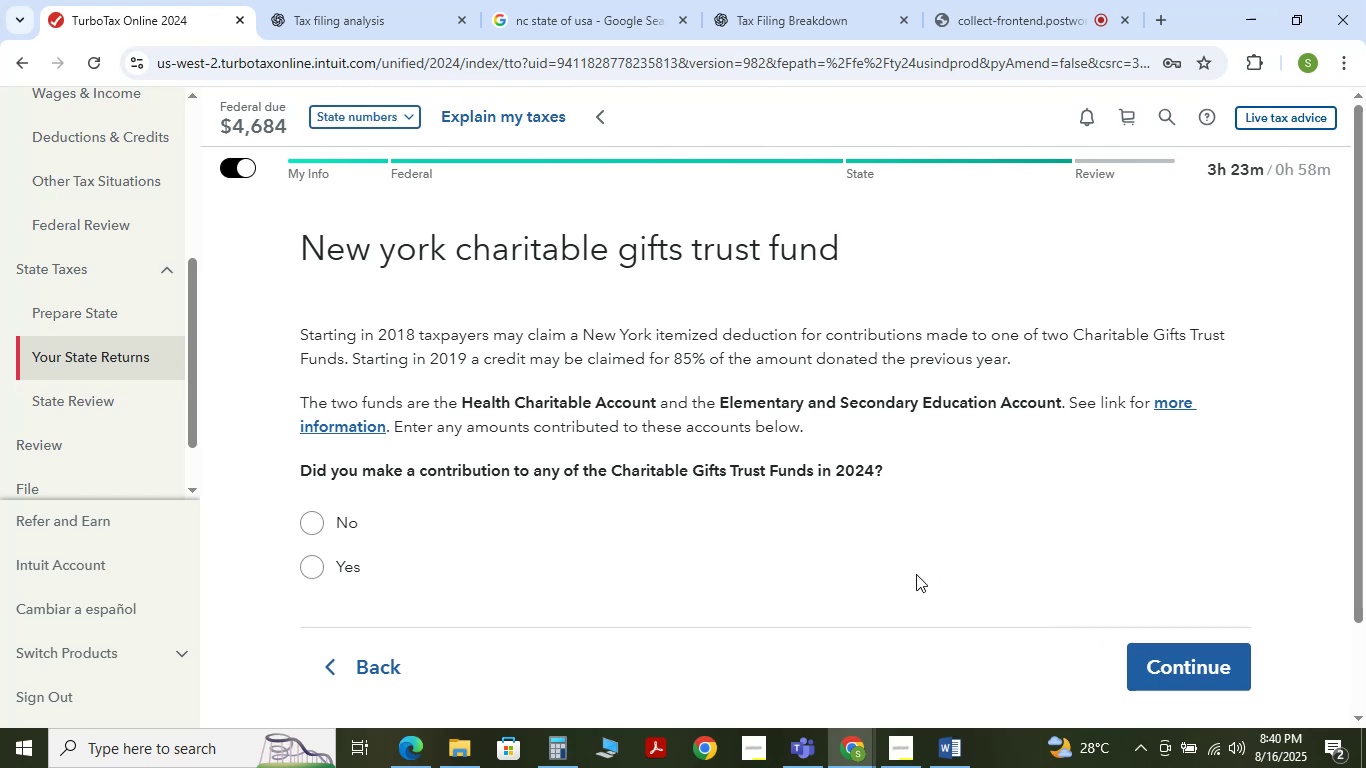 
left_click([305, 568])
 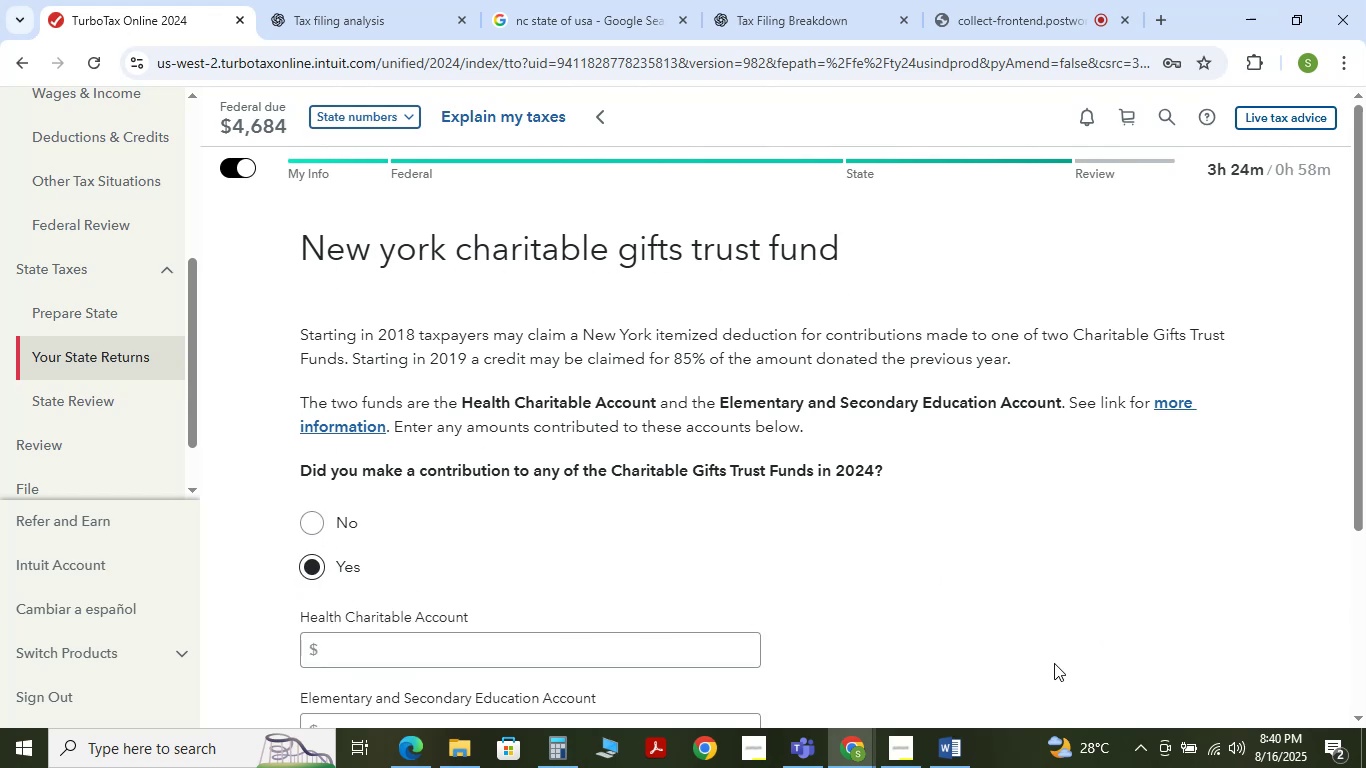 
scroll: coordinate [1031, 640], scroll_direction: down, amount: 2.0
 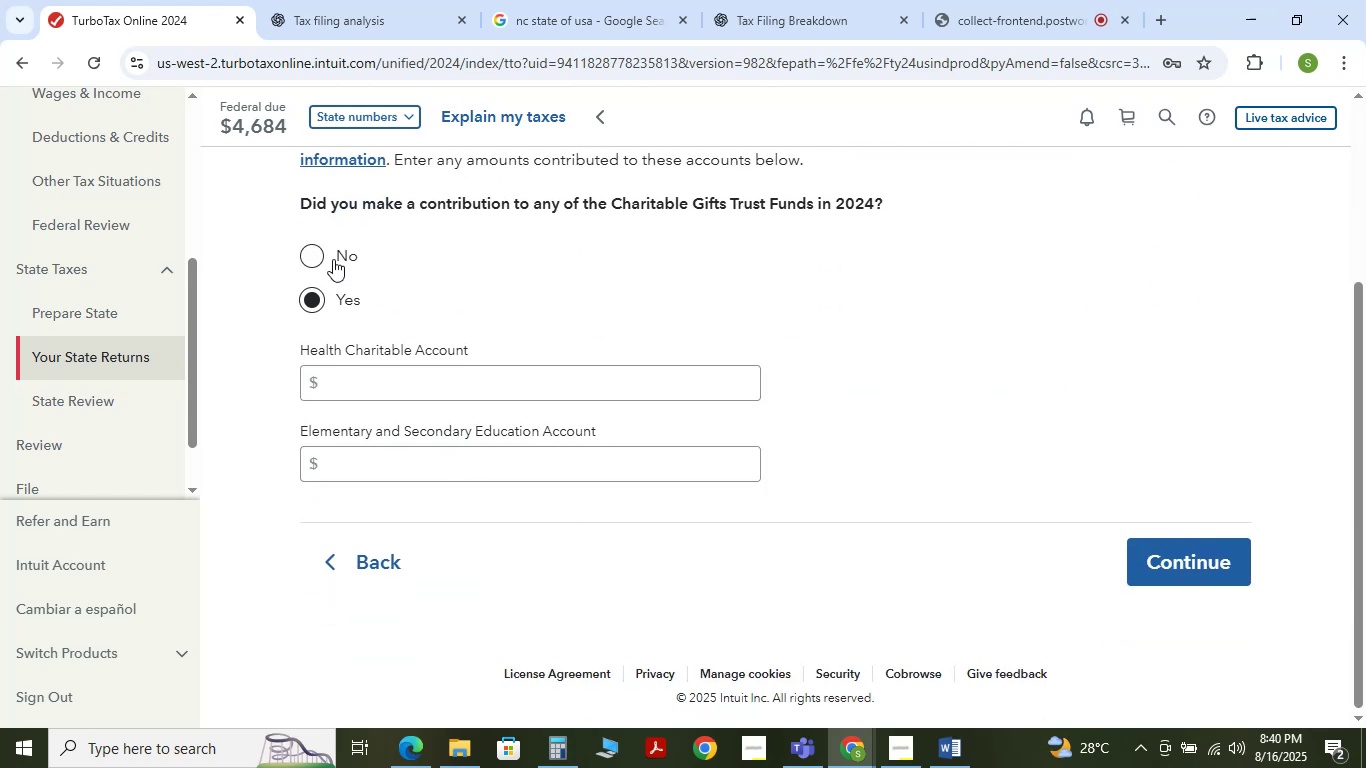 
left_click([317, 257])
 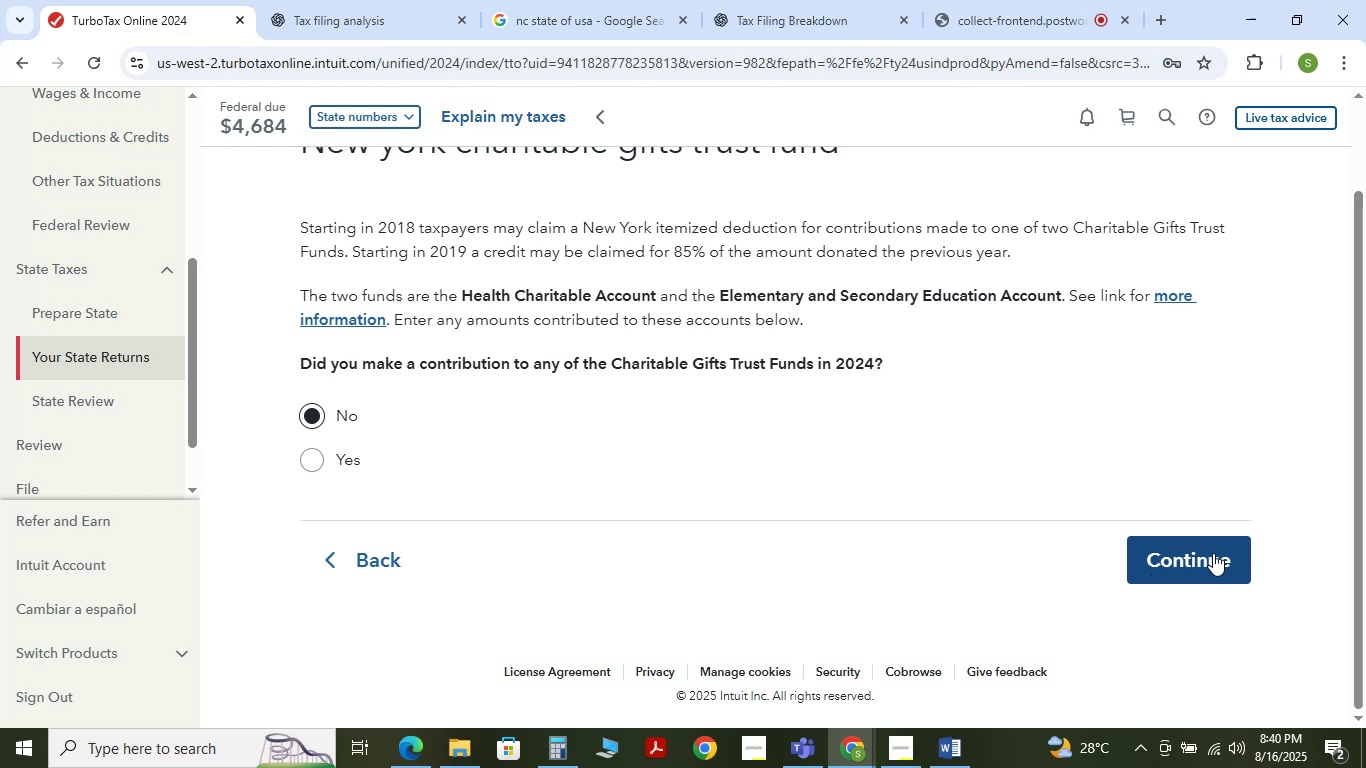 
left_click([1213, 553])
 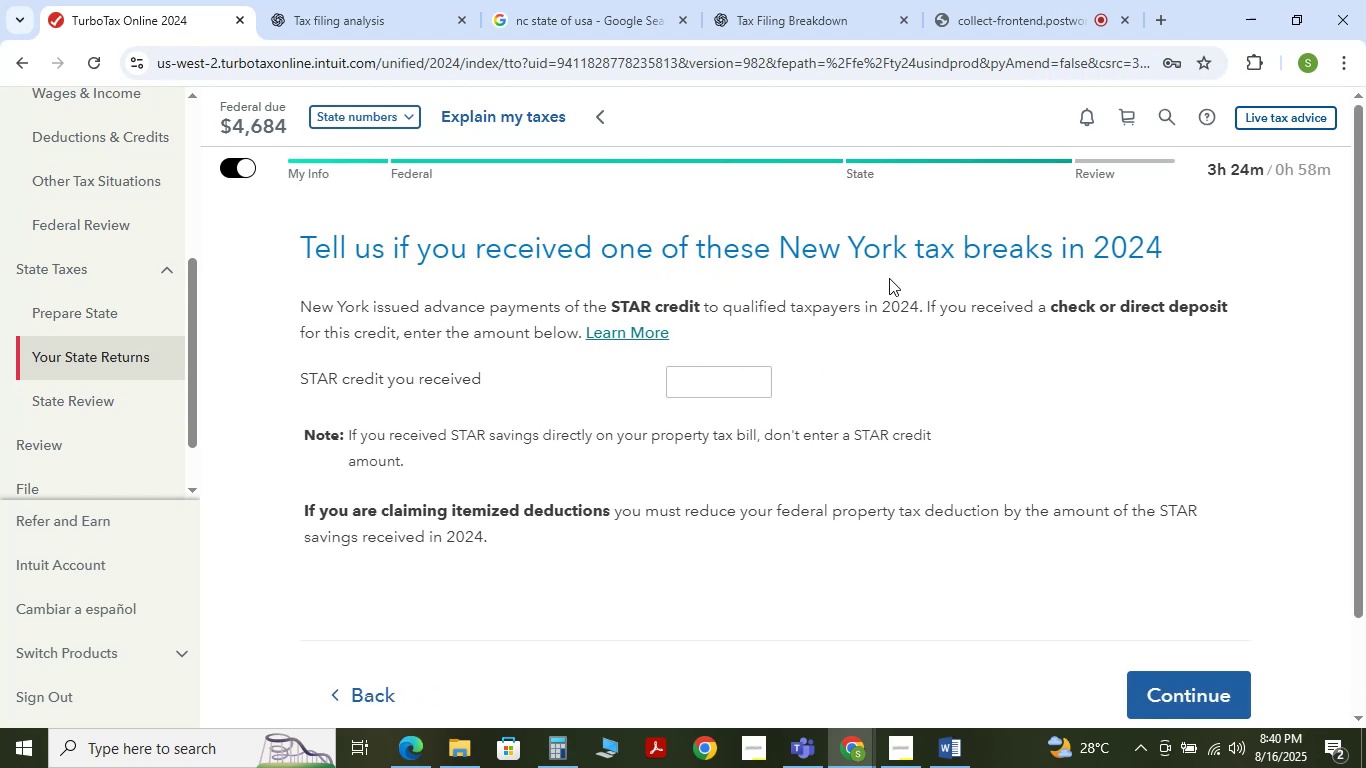 
wait(6.5)
 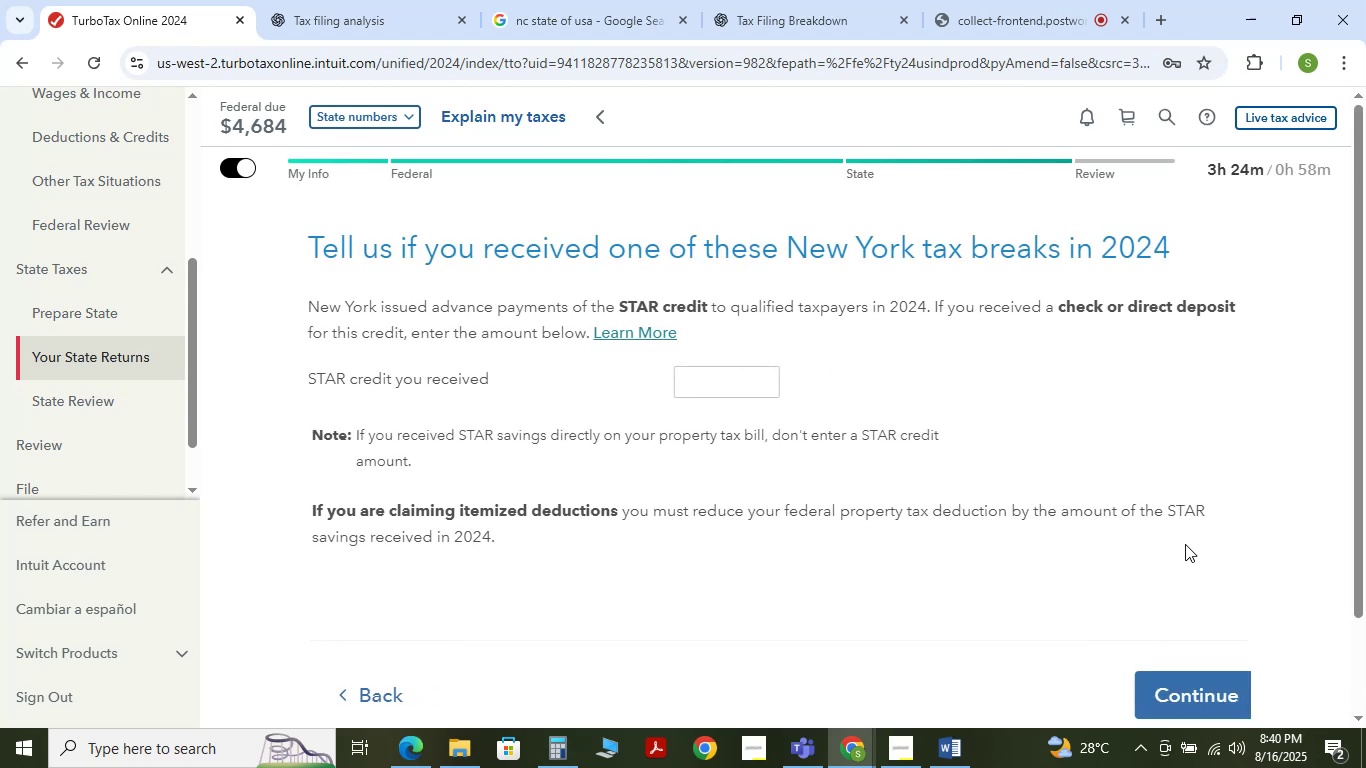 
left_click([1206, 689])
 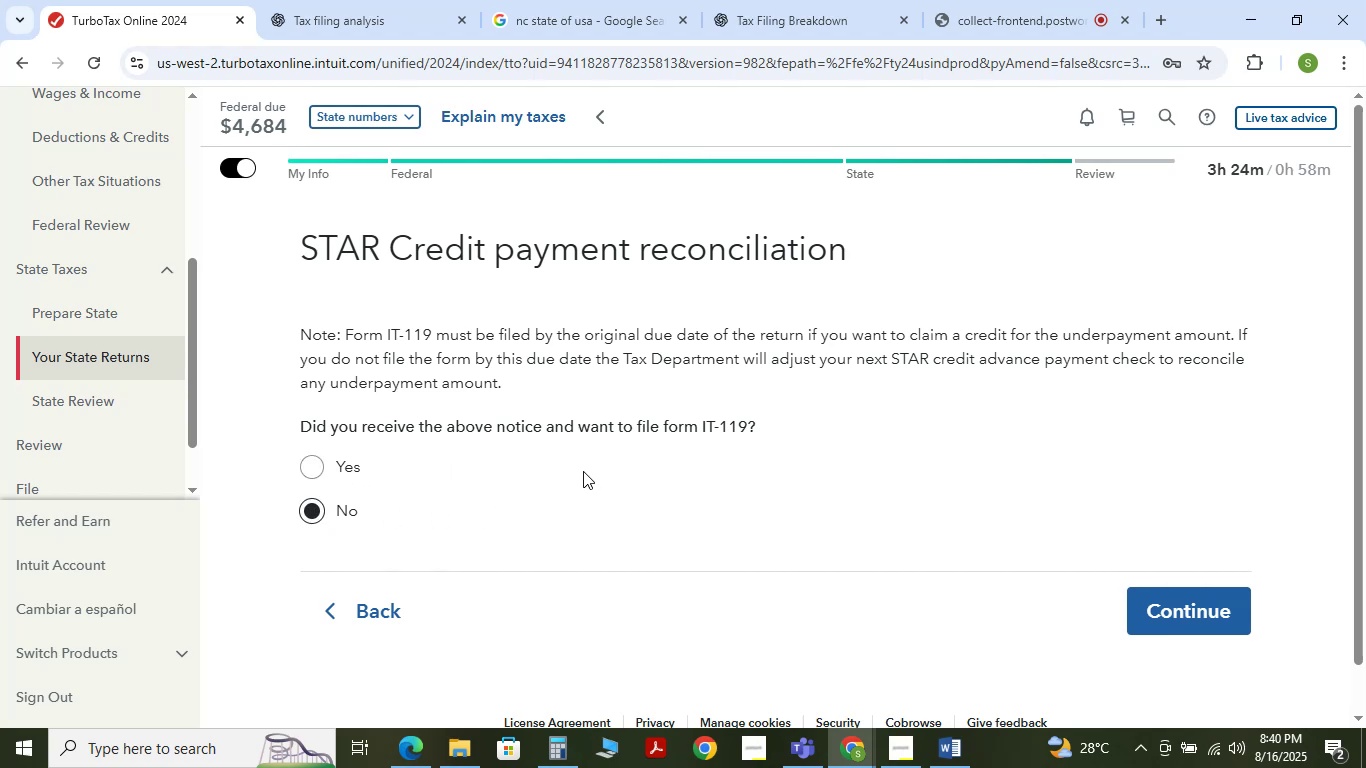 
wait(13.11)
 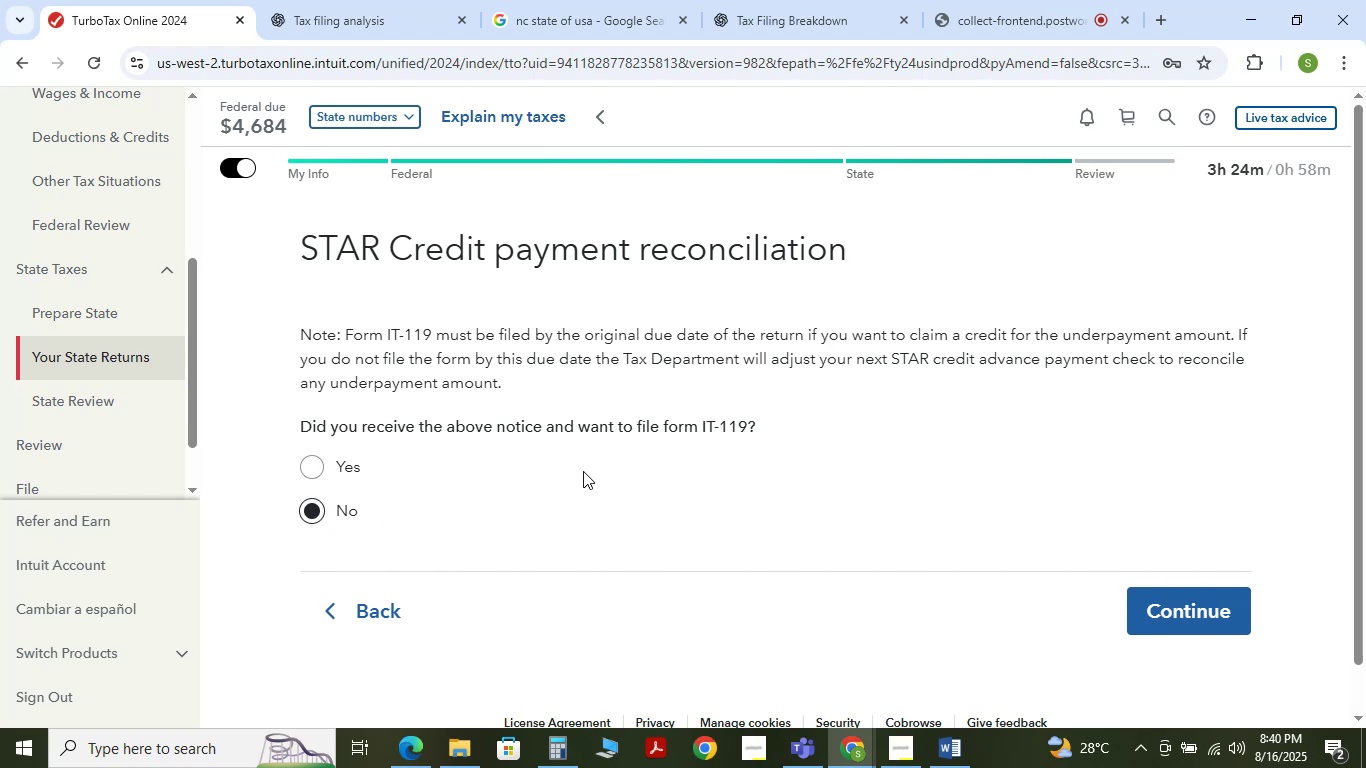 
left_click([316, 457])
 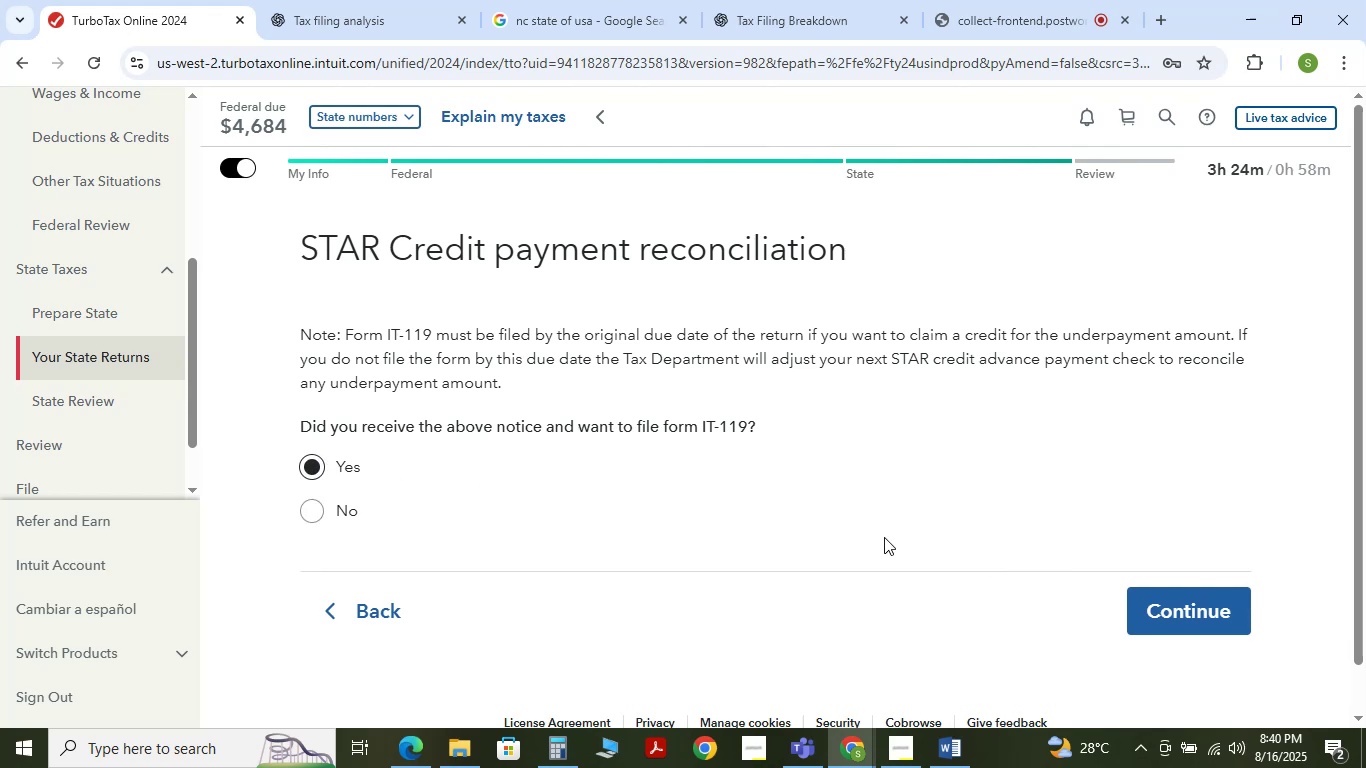 
wait(9.57)
 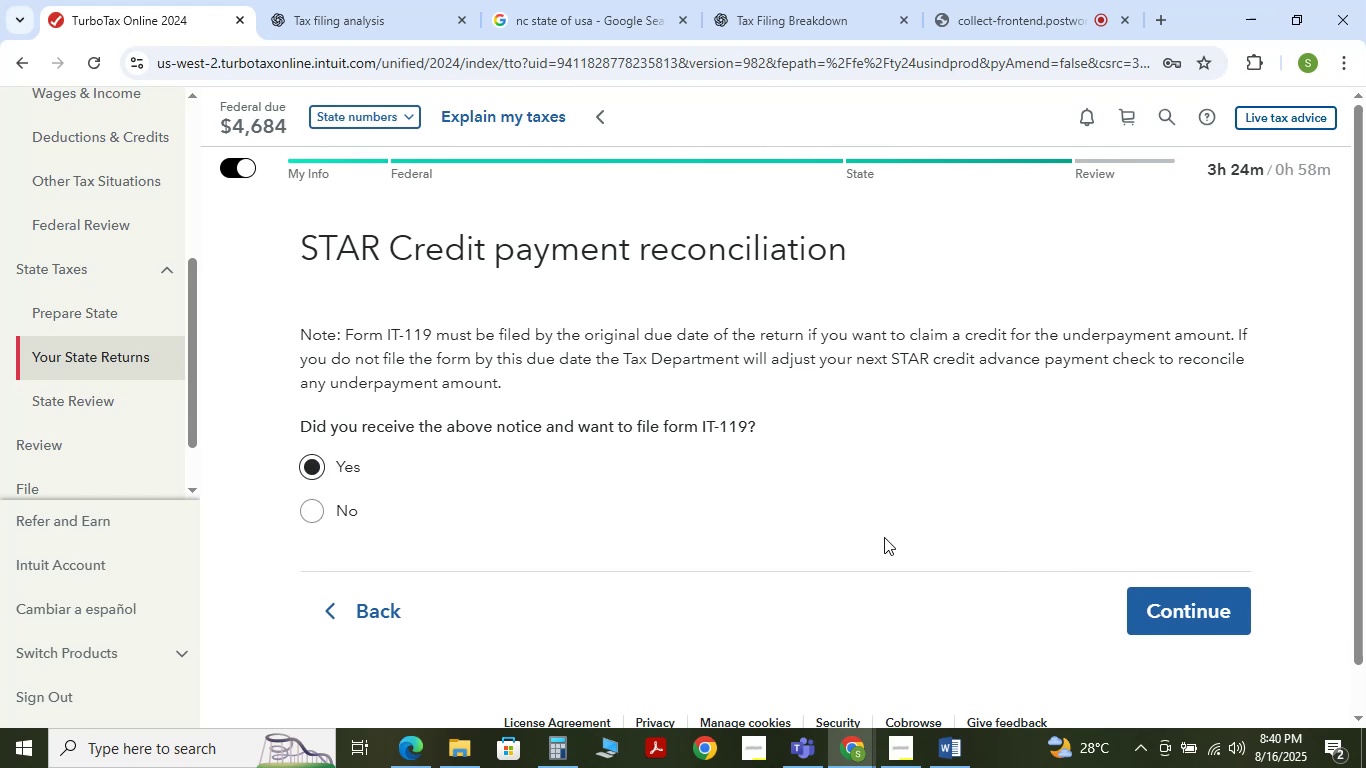 
scroll: coordinate [953, 521], scroll_direction: down, amount: 18.0
 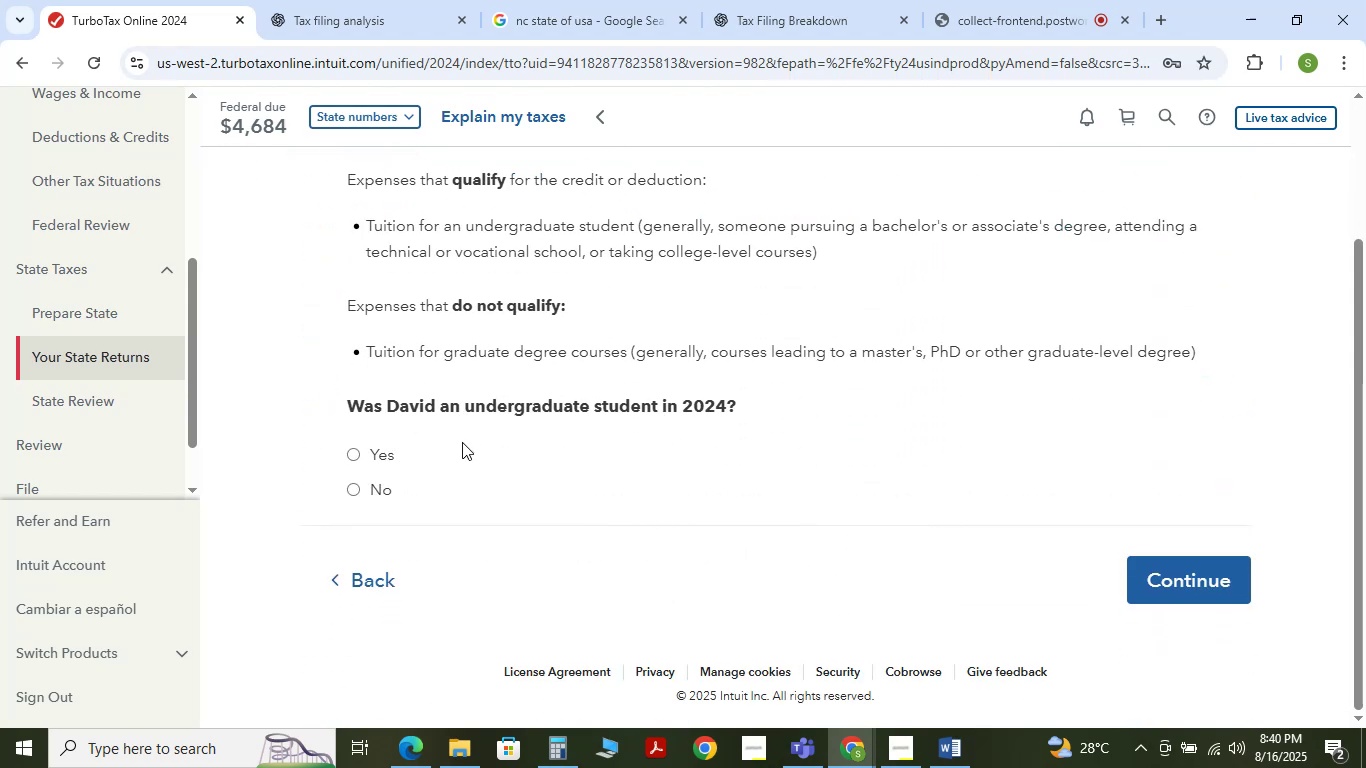 
wait(5.86)
 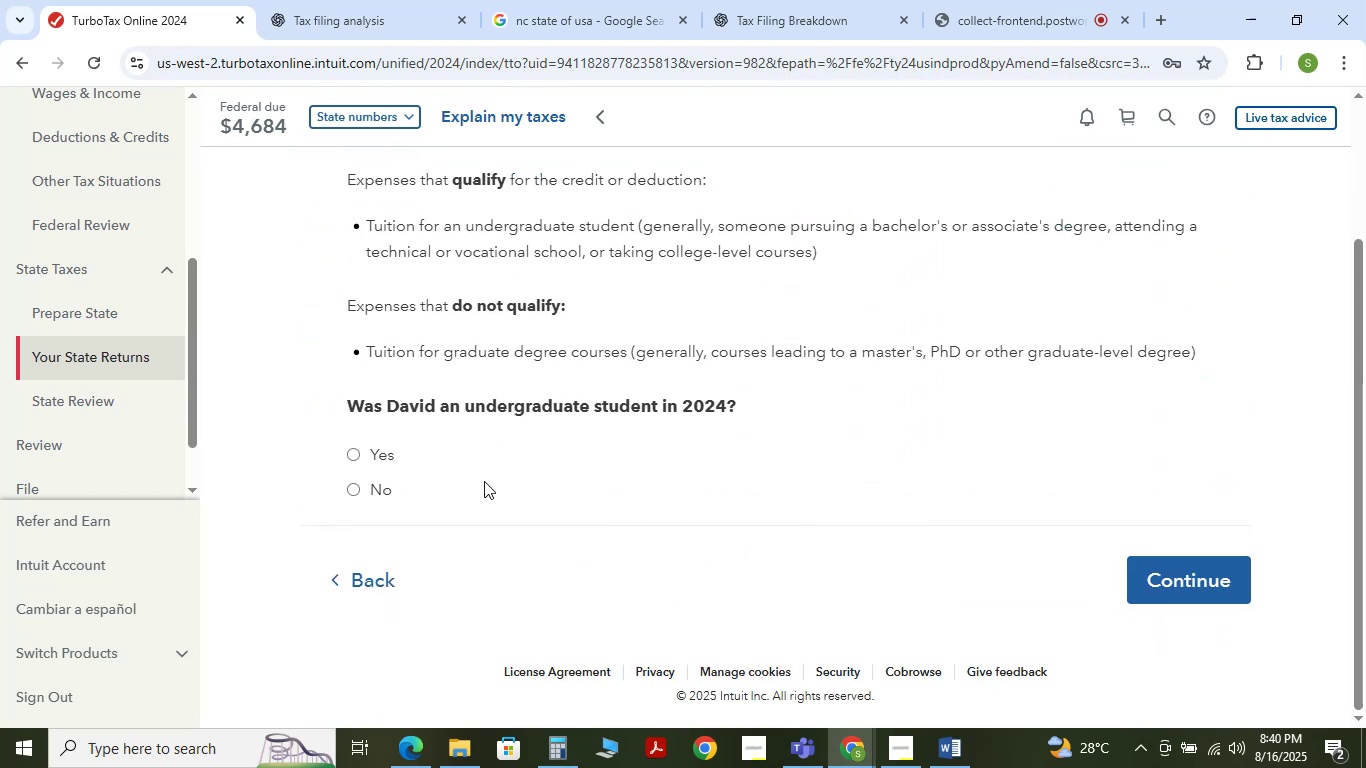 
left_click([355, 482])
 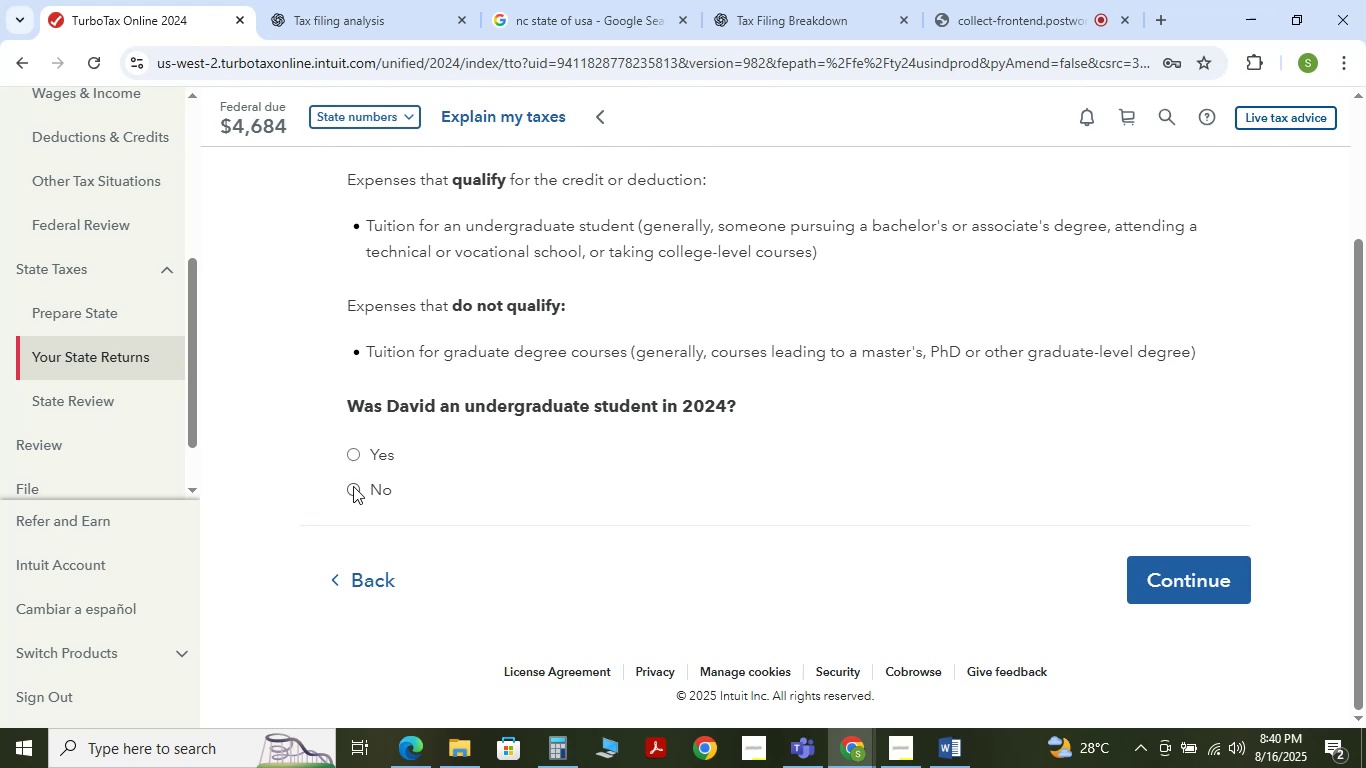 
left_click([353, 486])
 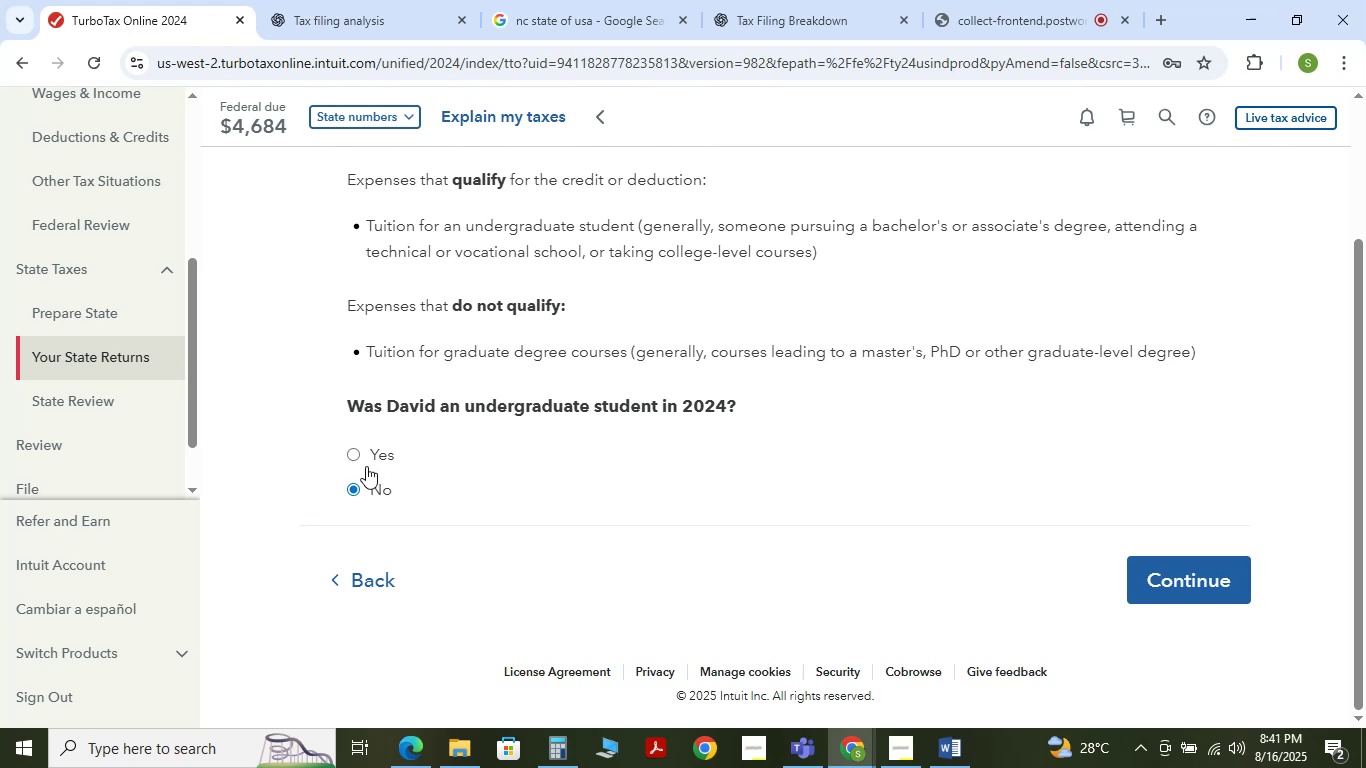 
left_click([356, 458])
 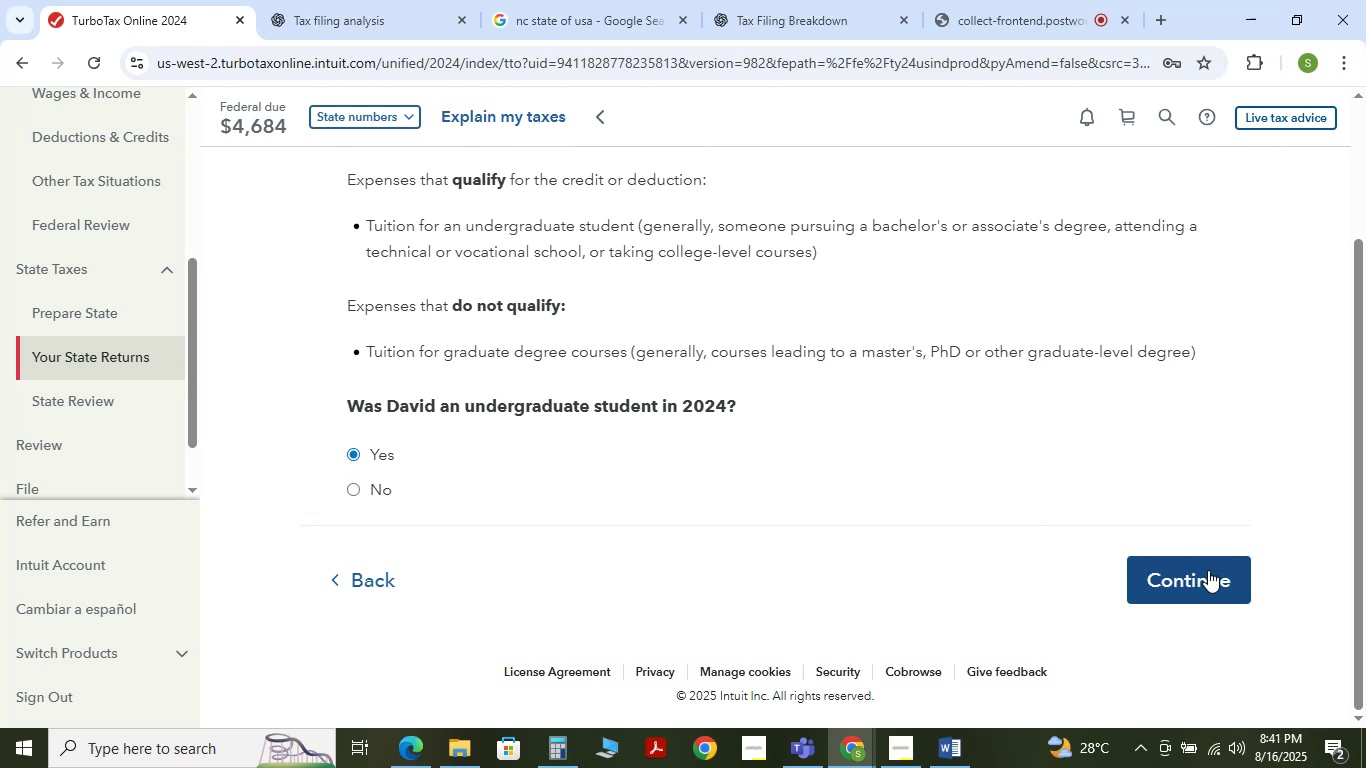 
left_click([1208, 570])
 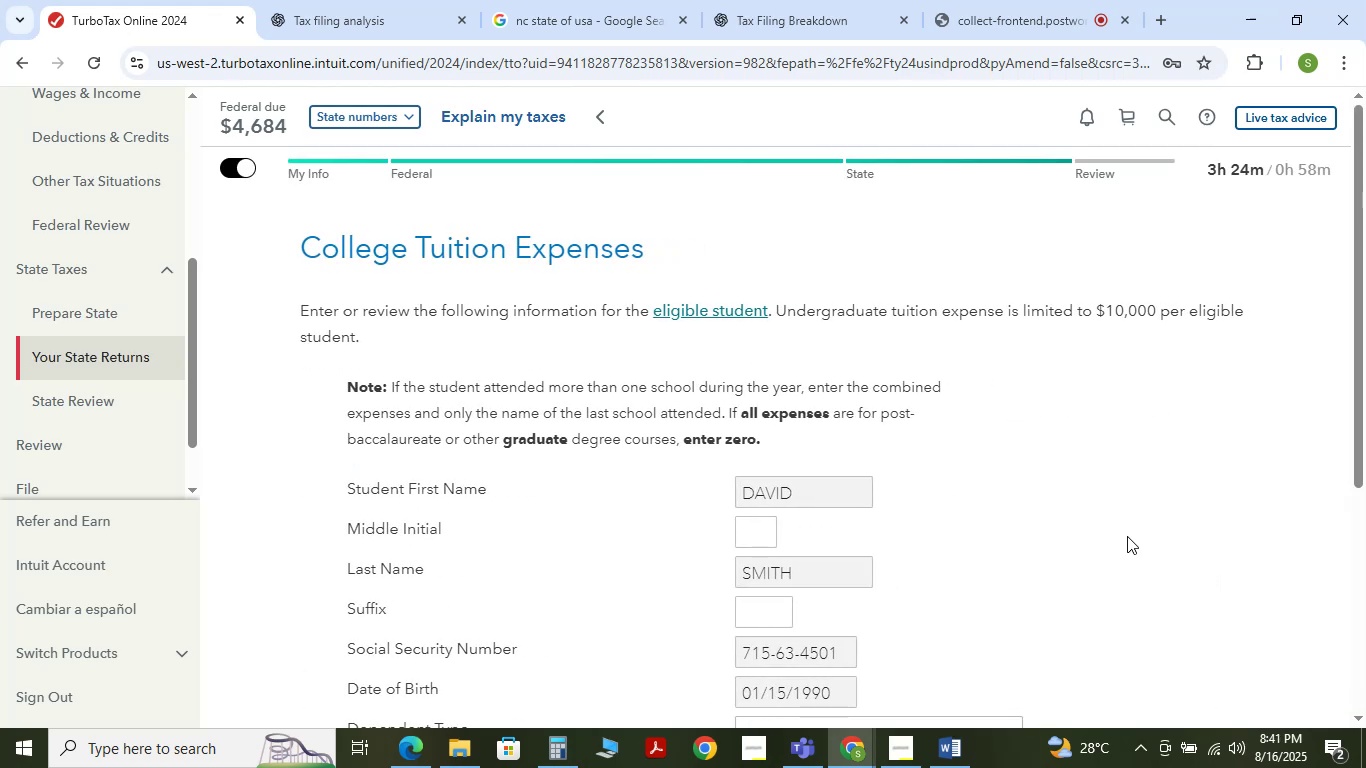 
scroll: coordinate [989, 535], scroll_direction: down, amount: 6.0
 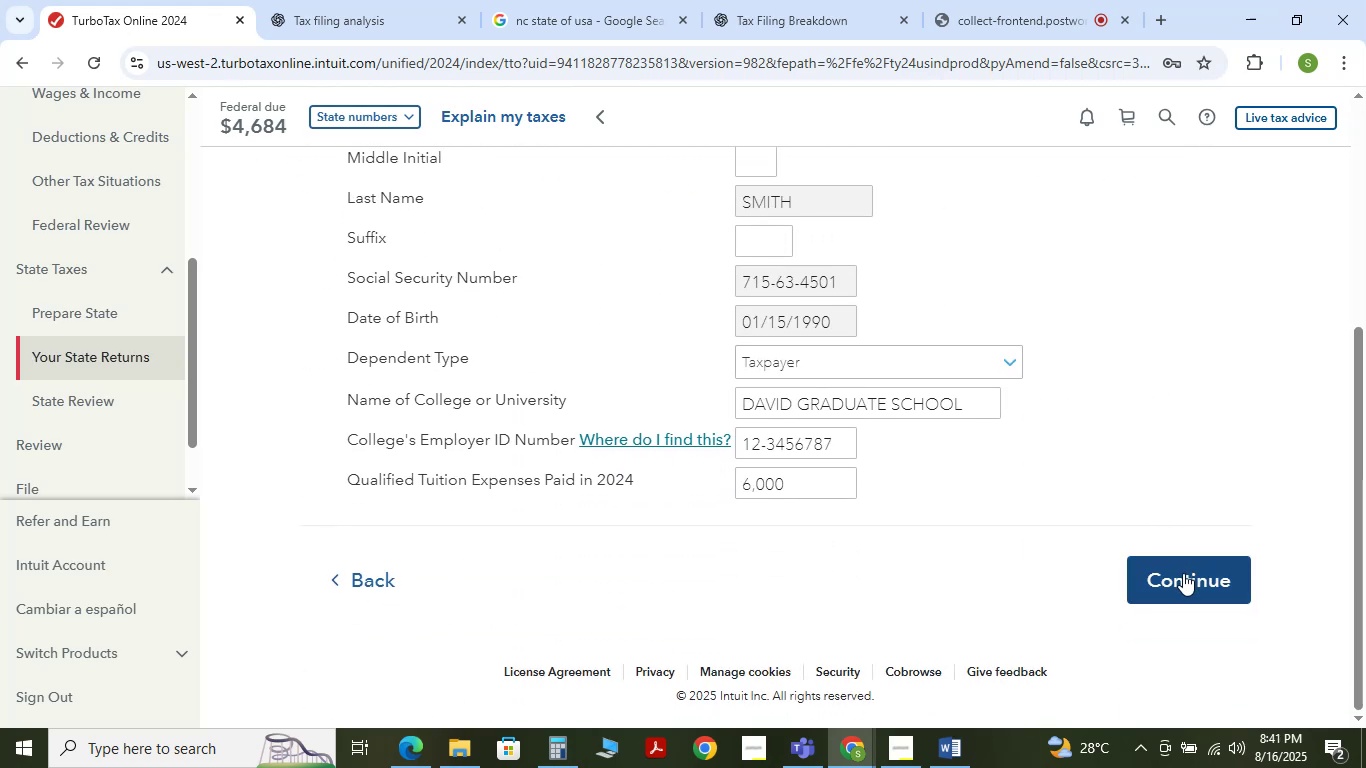 
left_click([1183, 573])
 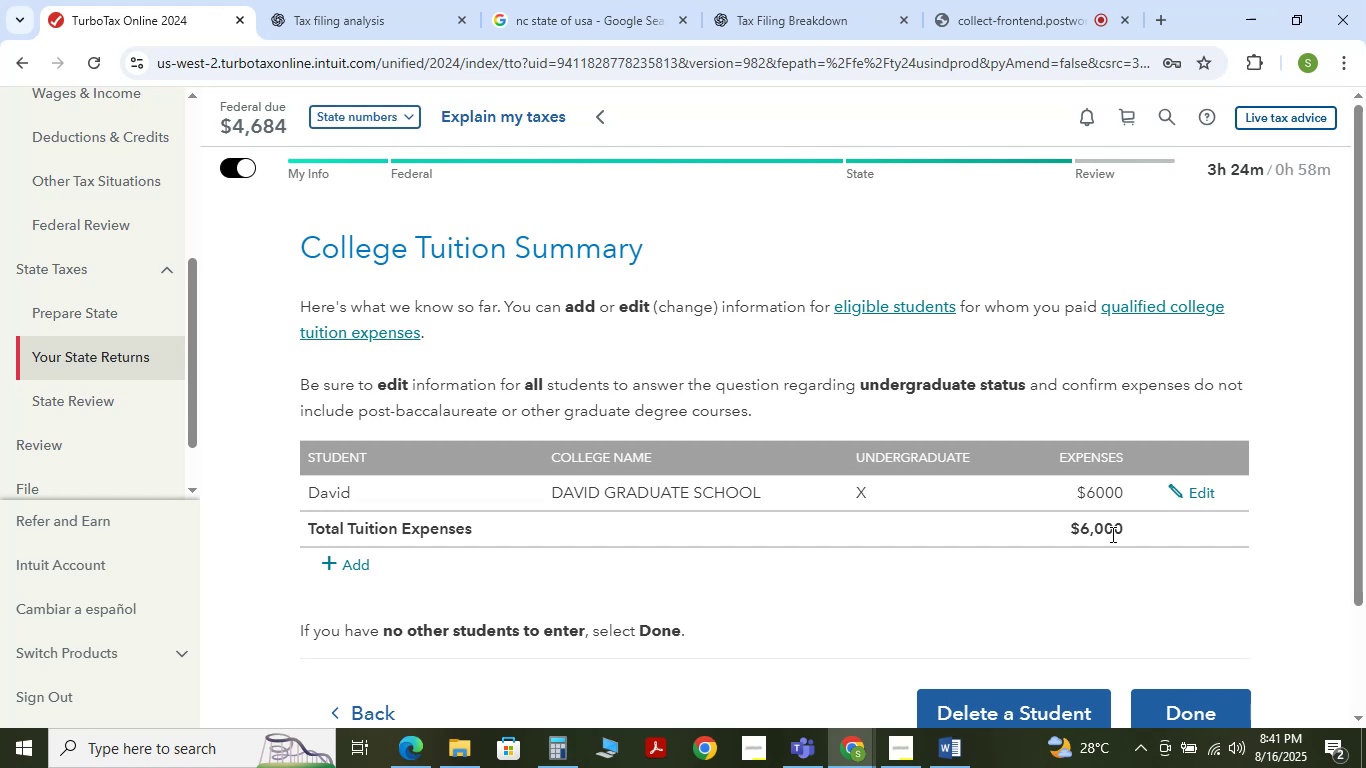 
scroll: coordinate [1111, 536], scroll_direction: down, amount: 1.0
 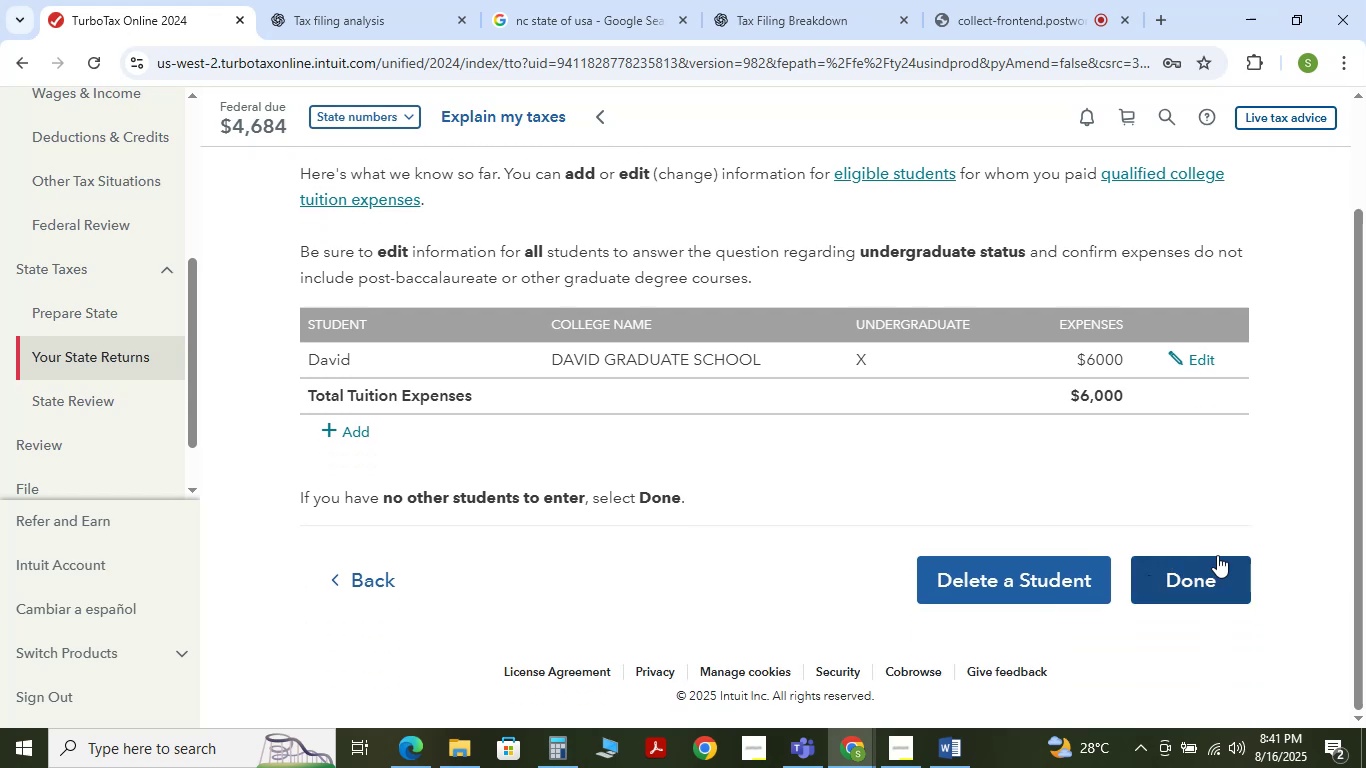 
left_click([1215, 559])
 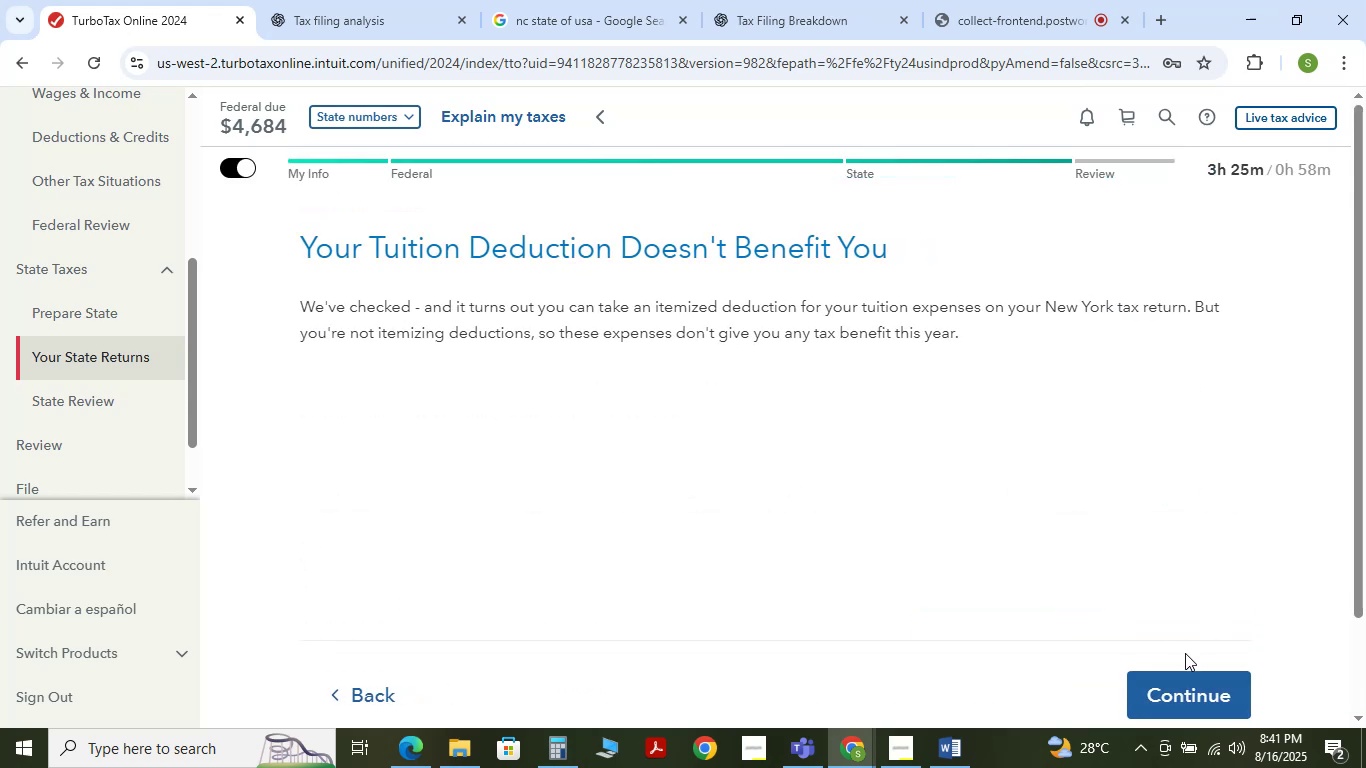 
left_click([1181, 679])
 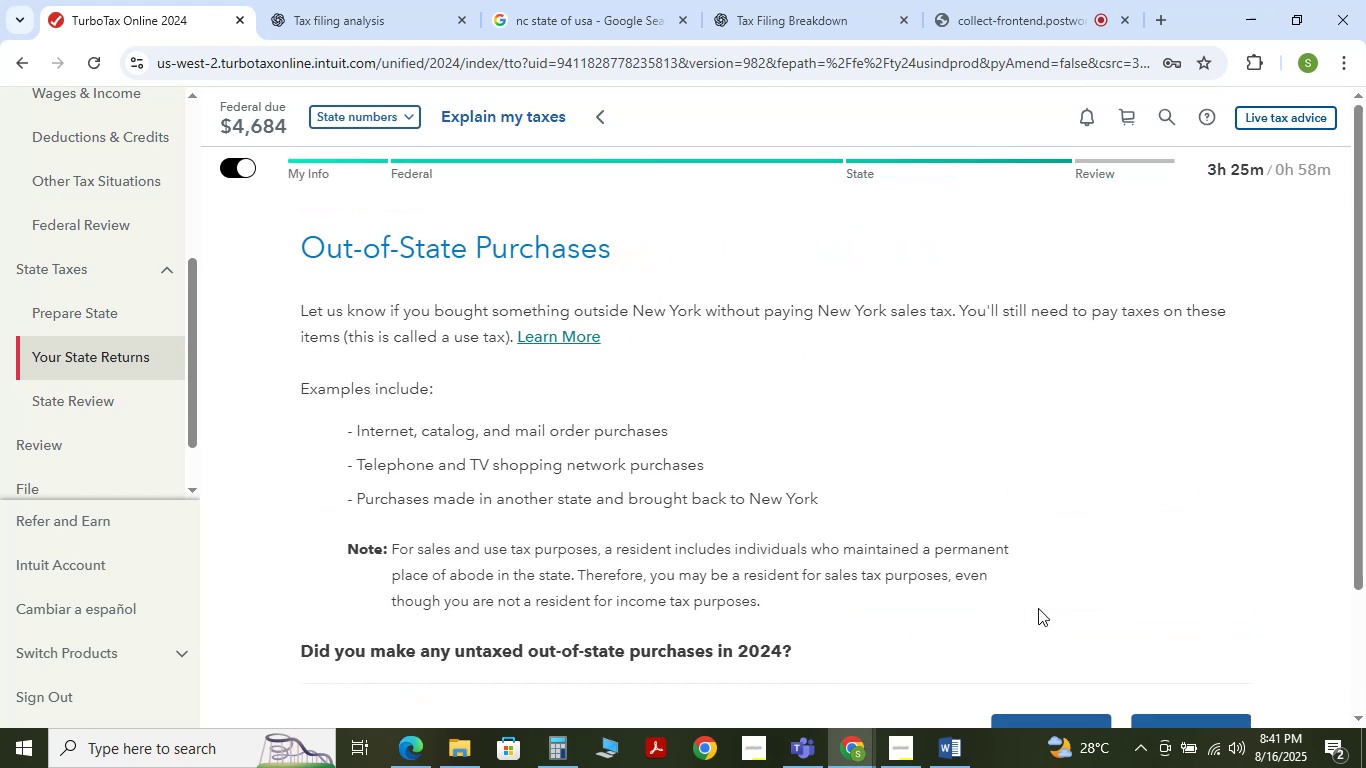 
scroll: coordinate [993, 598], scroll_direction: down, amount: 2.0
 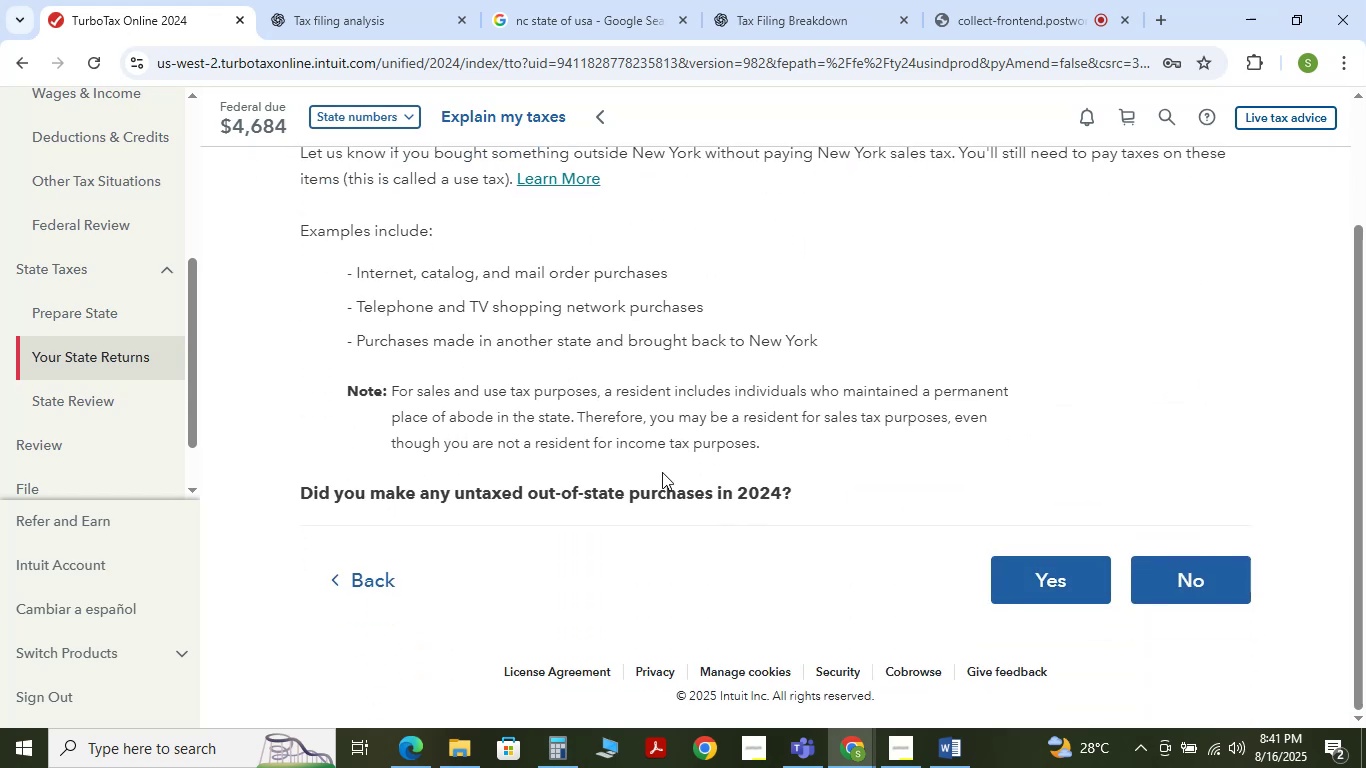 
scroll: coordinate [576, 451], scroll_direction: up, amount: 1.0
 